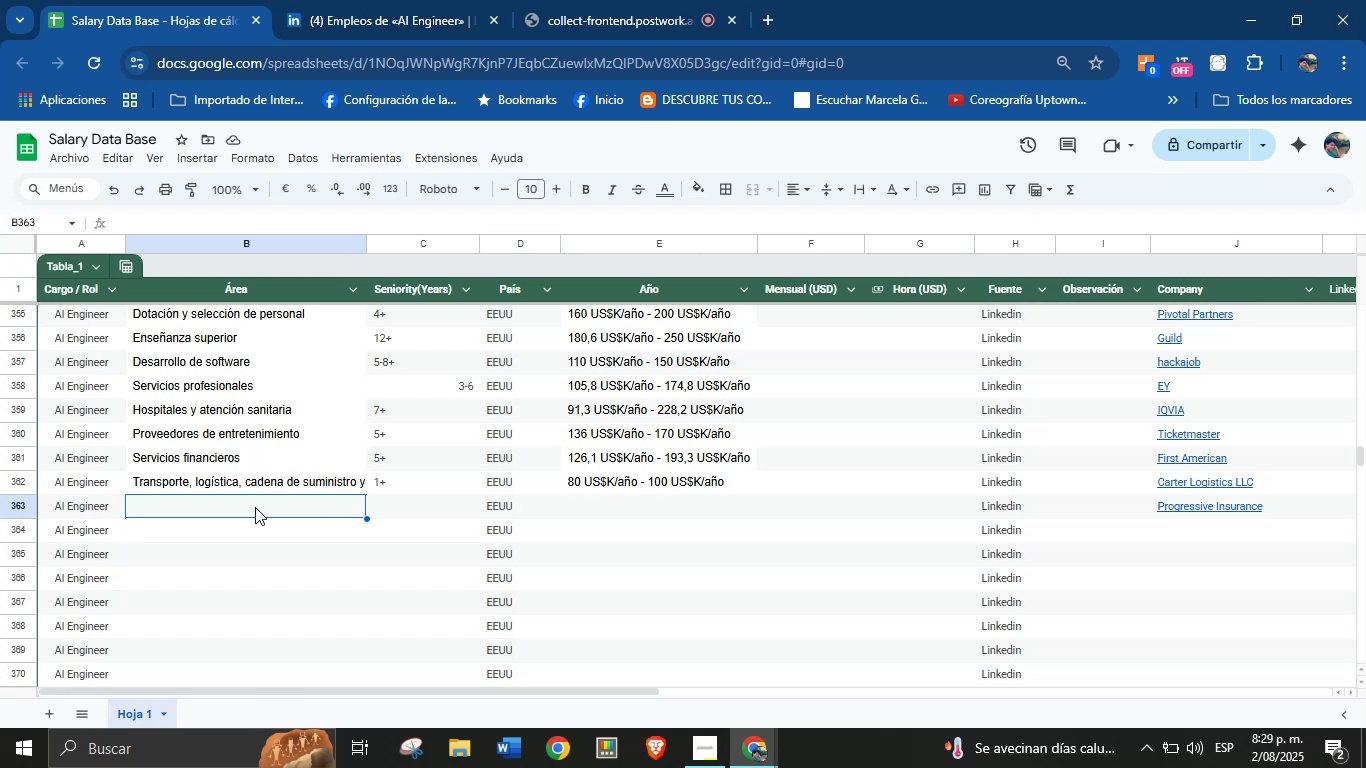 
wait(16.9)
 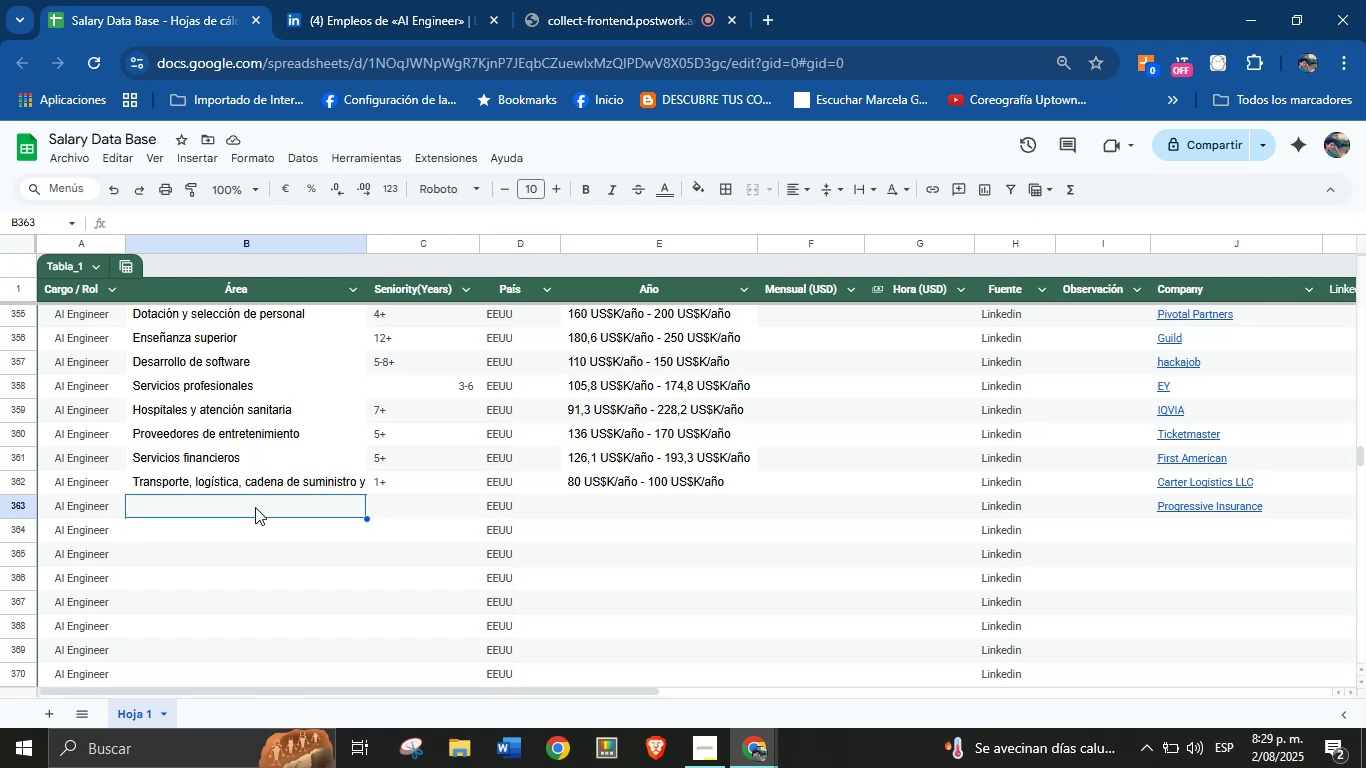 
left_click([440, 0])
 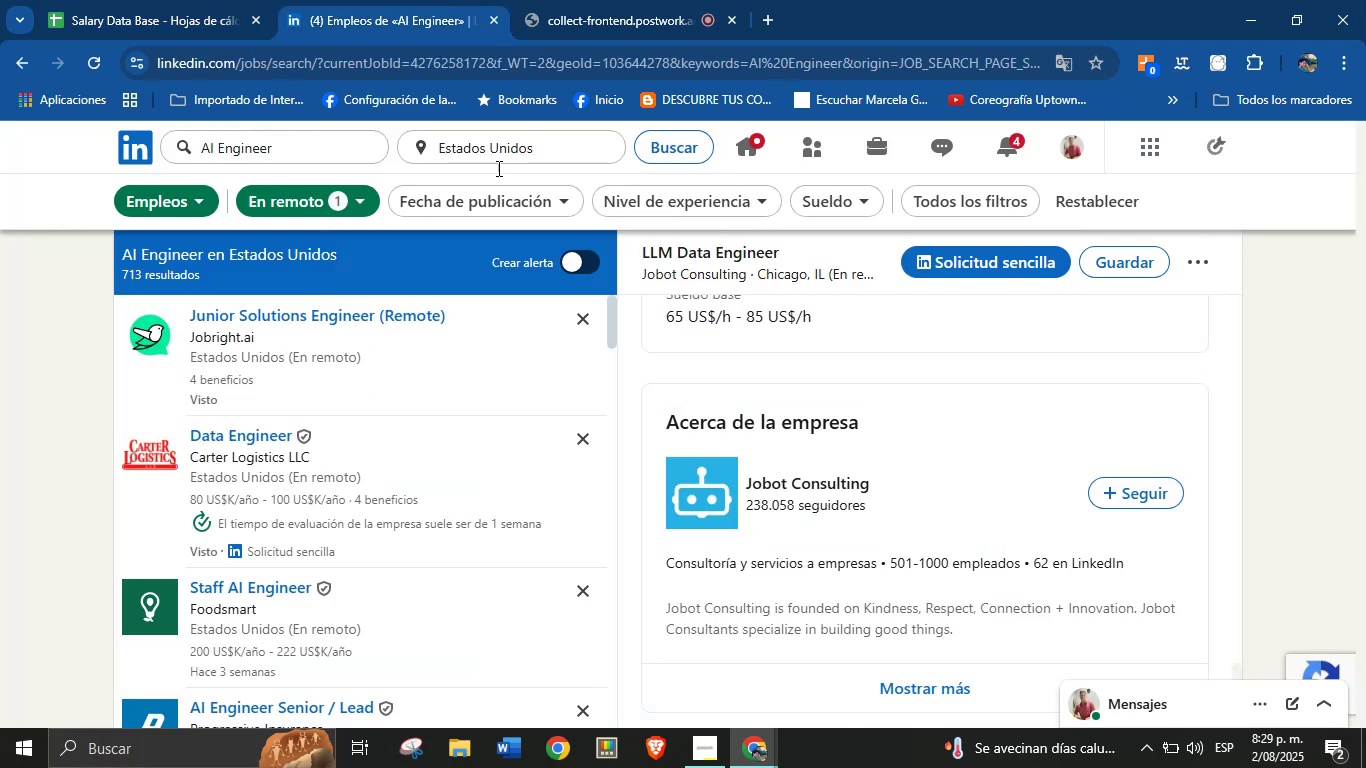 
scroll: coordinate [407, 537], scroll_direction: down, amount: 2.0
 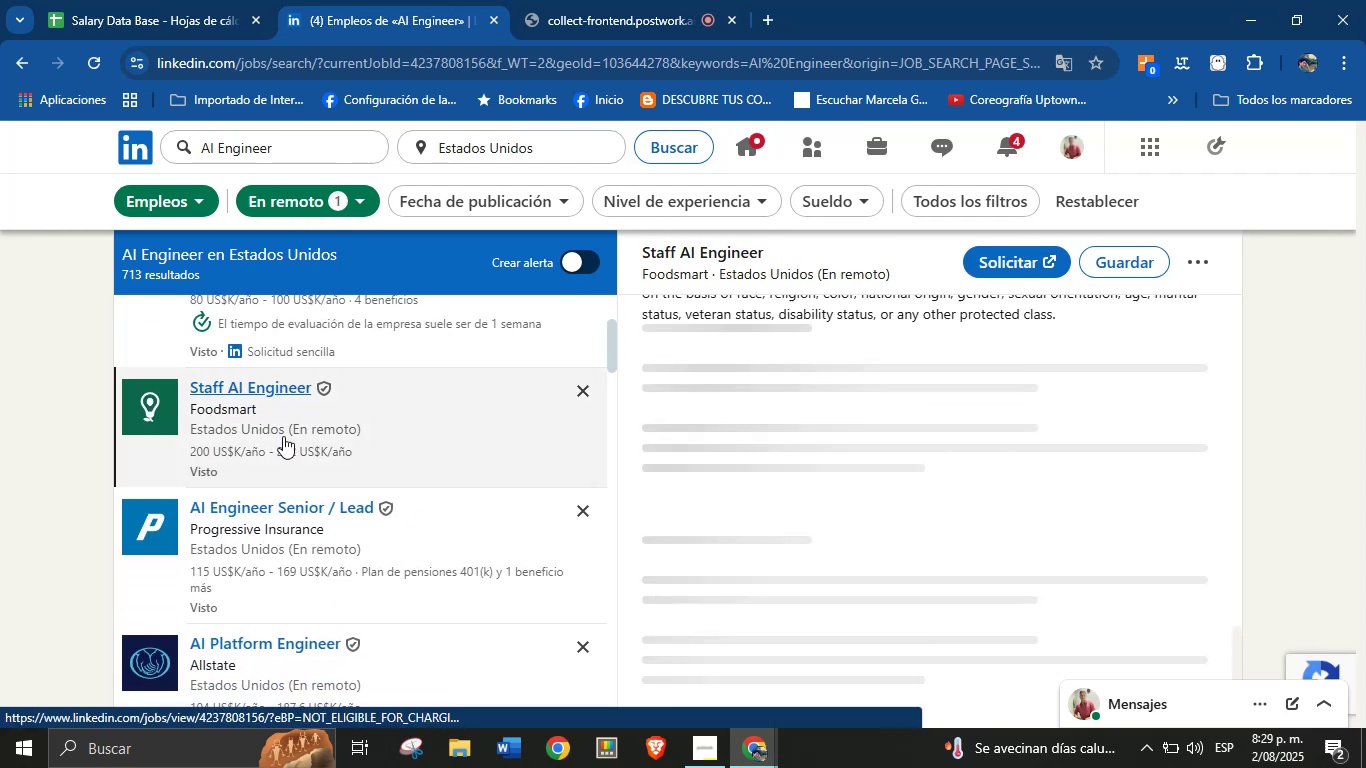 
scroll: coordinate [836, 461], scroll_direction: up, amount: 10.0
 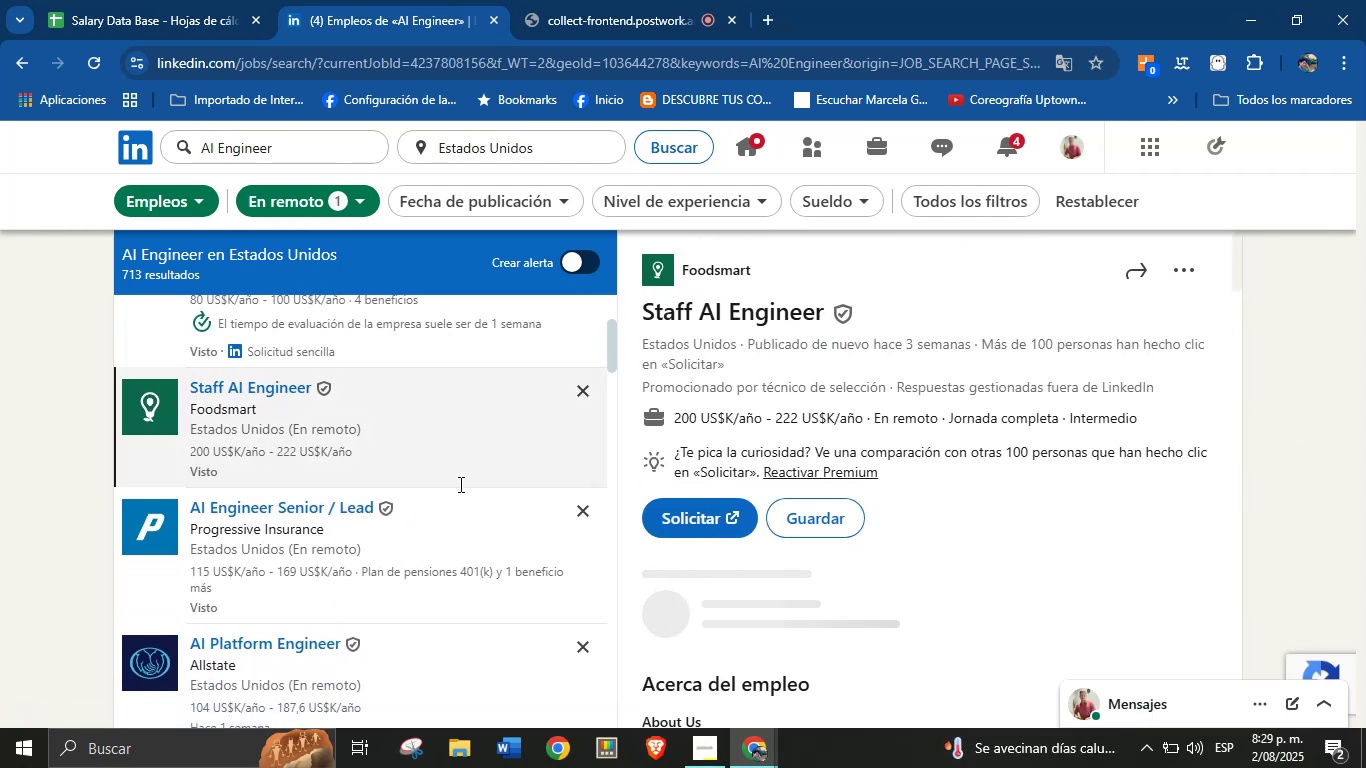 
left_click([792, 279])
 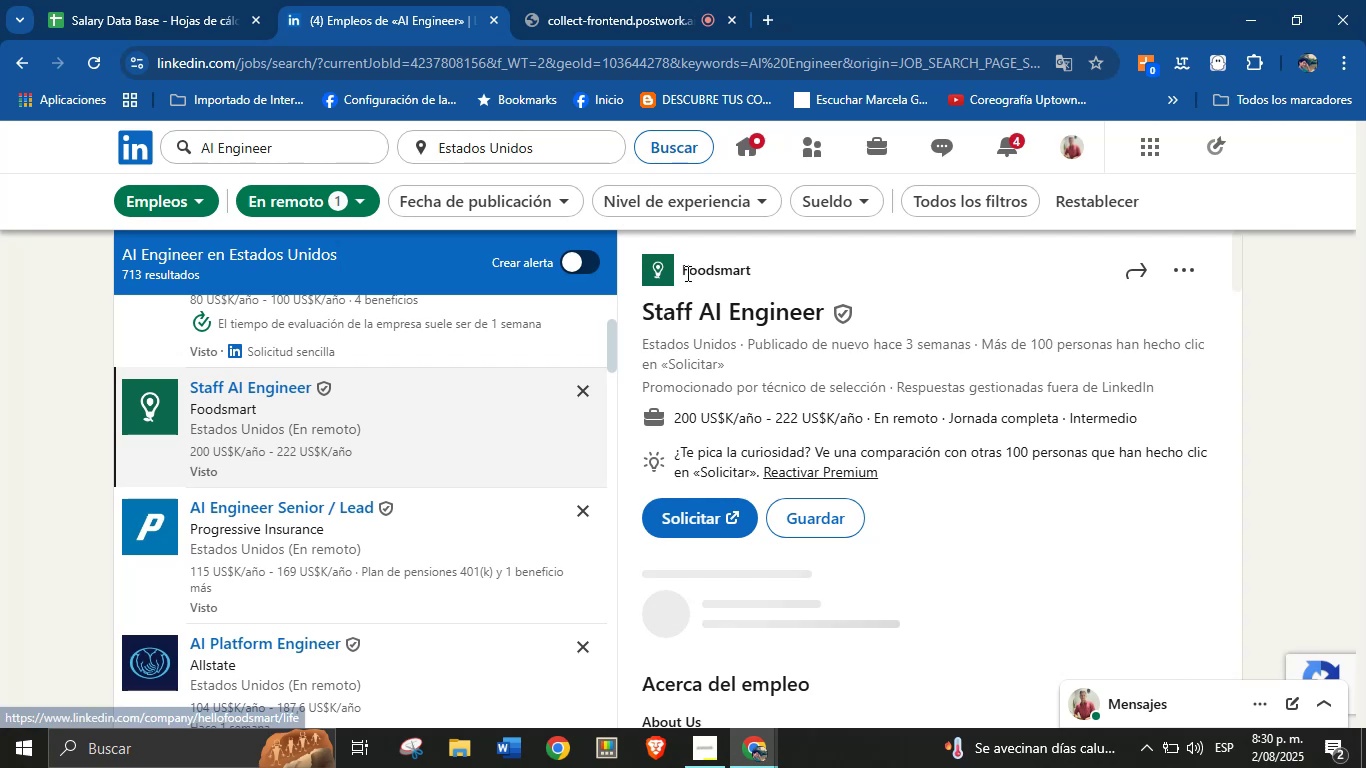 
left_click([852, 273])
 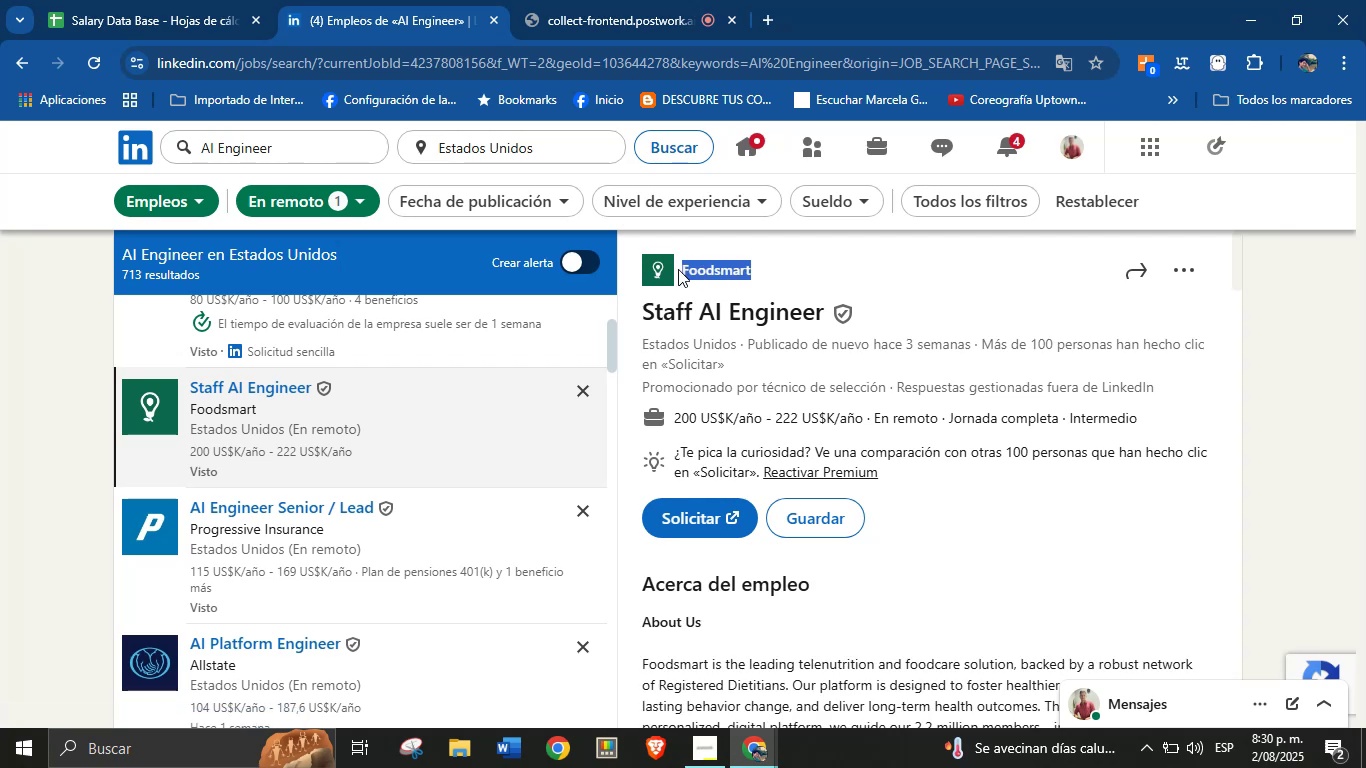 
key(Control+C)
 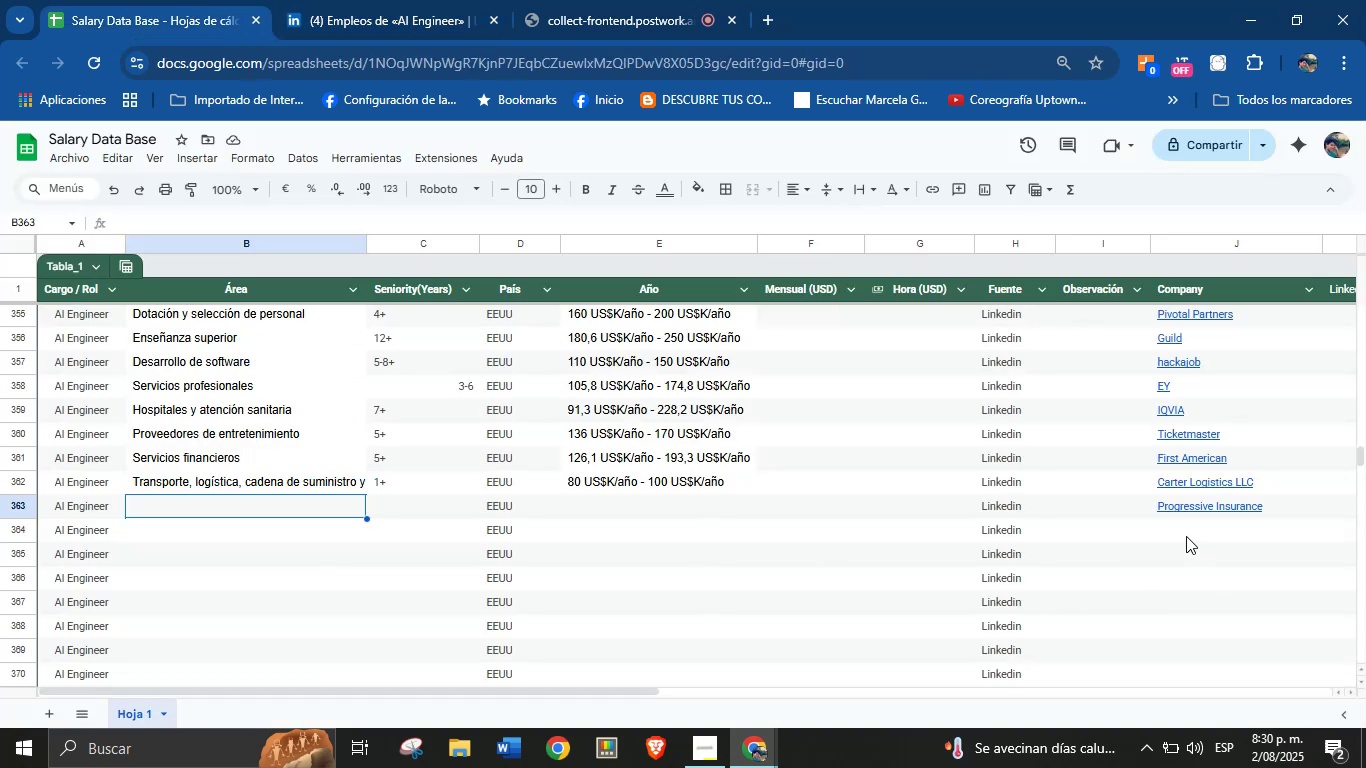 
left_click([1192, 527])
 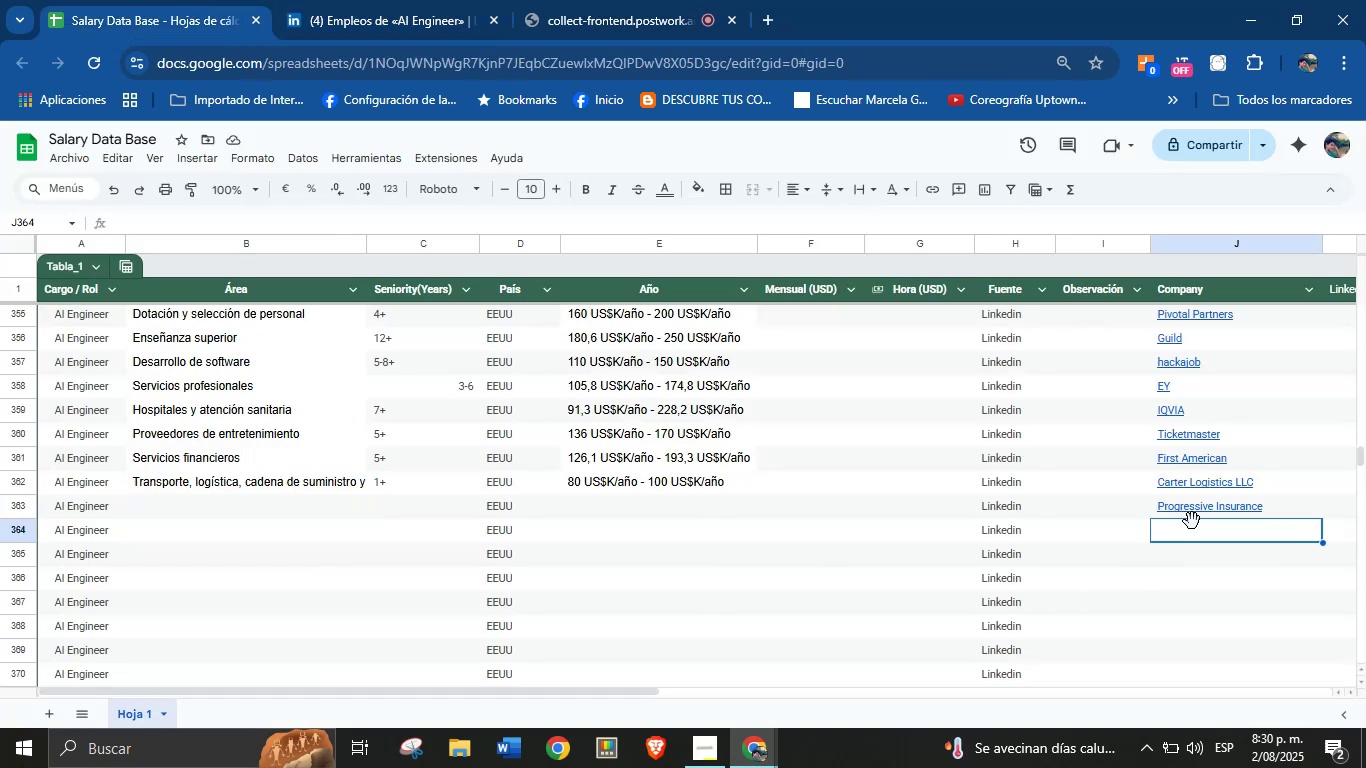 
left_click([1192, 520])
 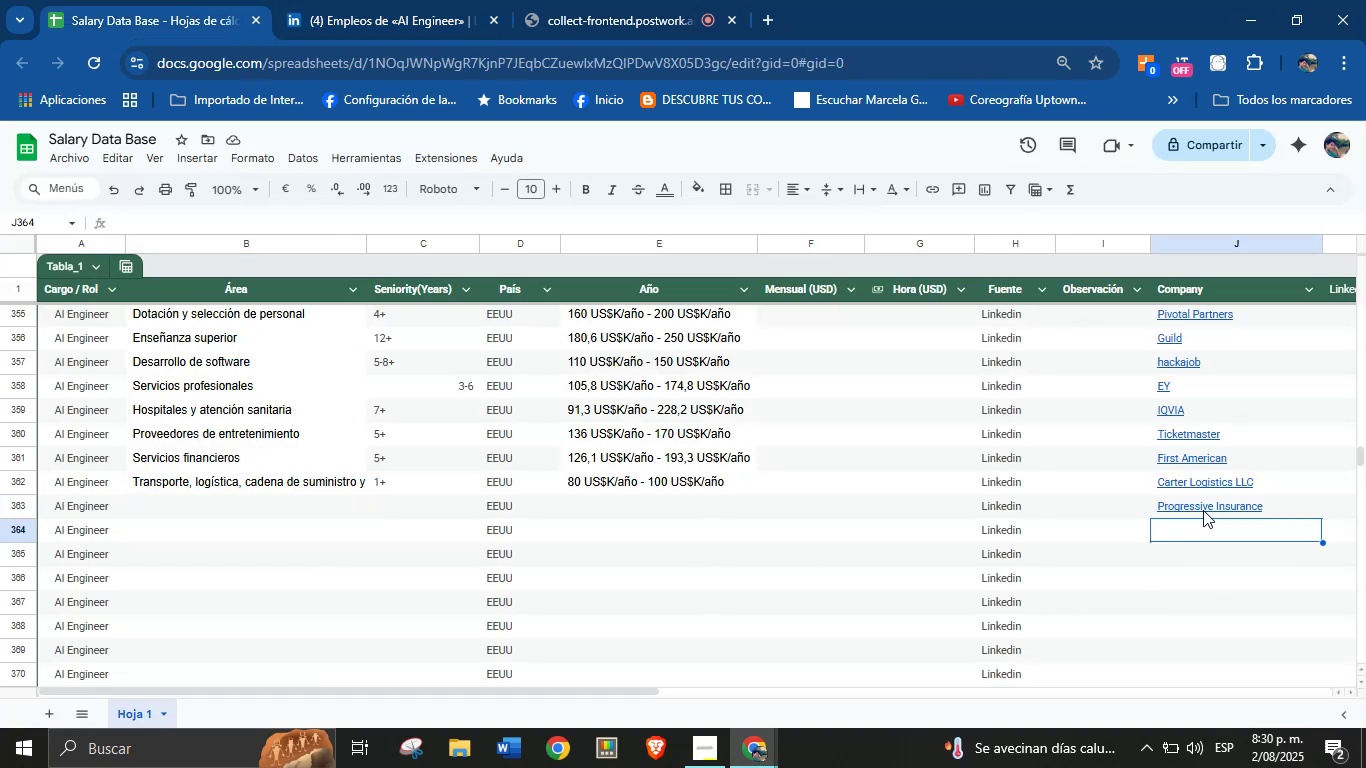 
left_click([1203, 510])
 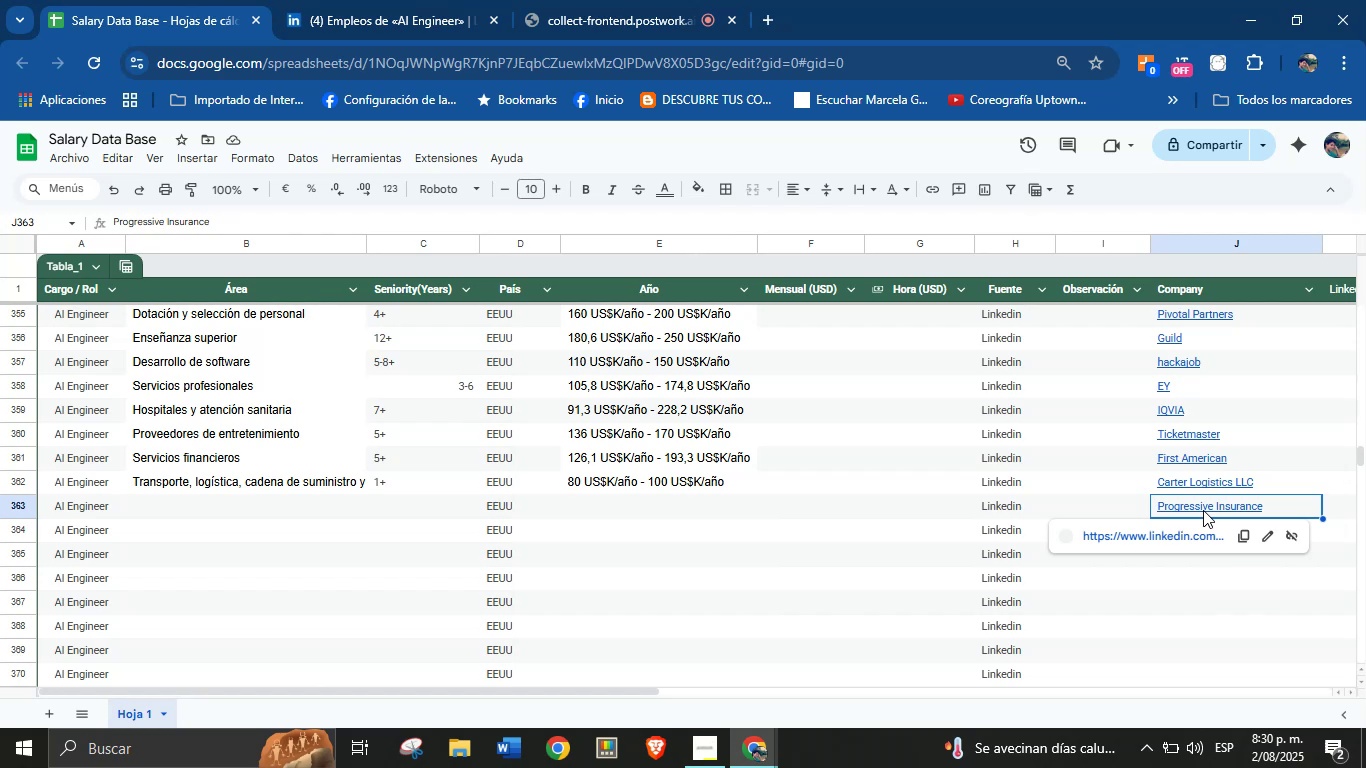 
key(Control+Z)
 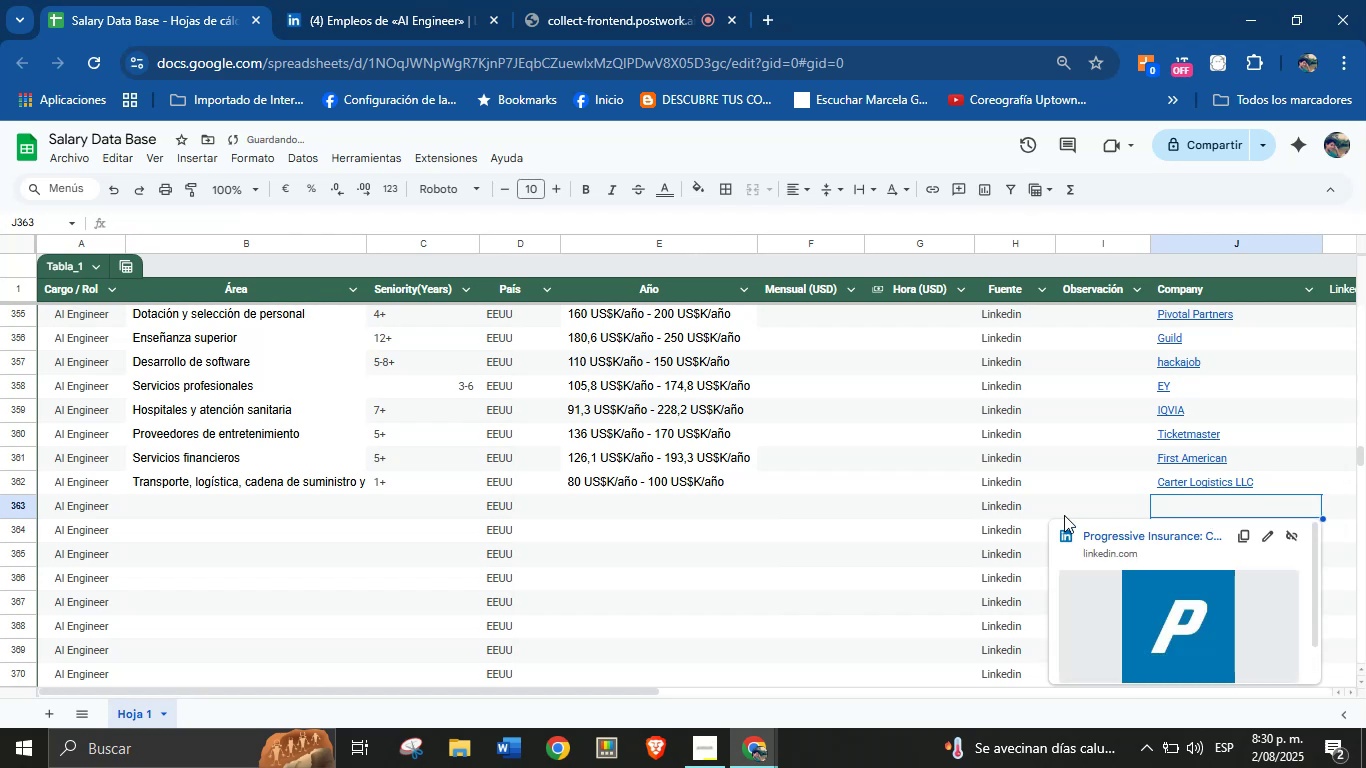 
left_click([730, 520])
 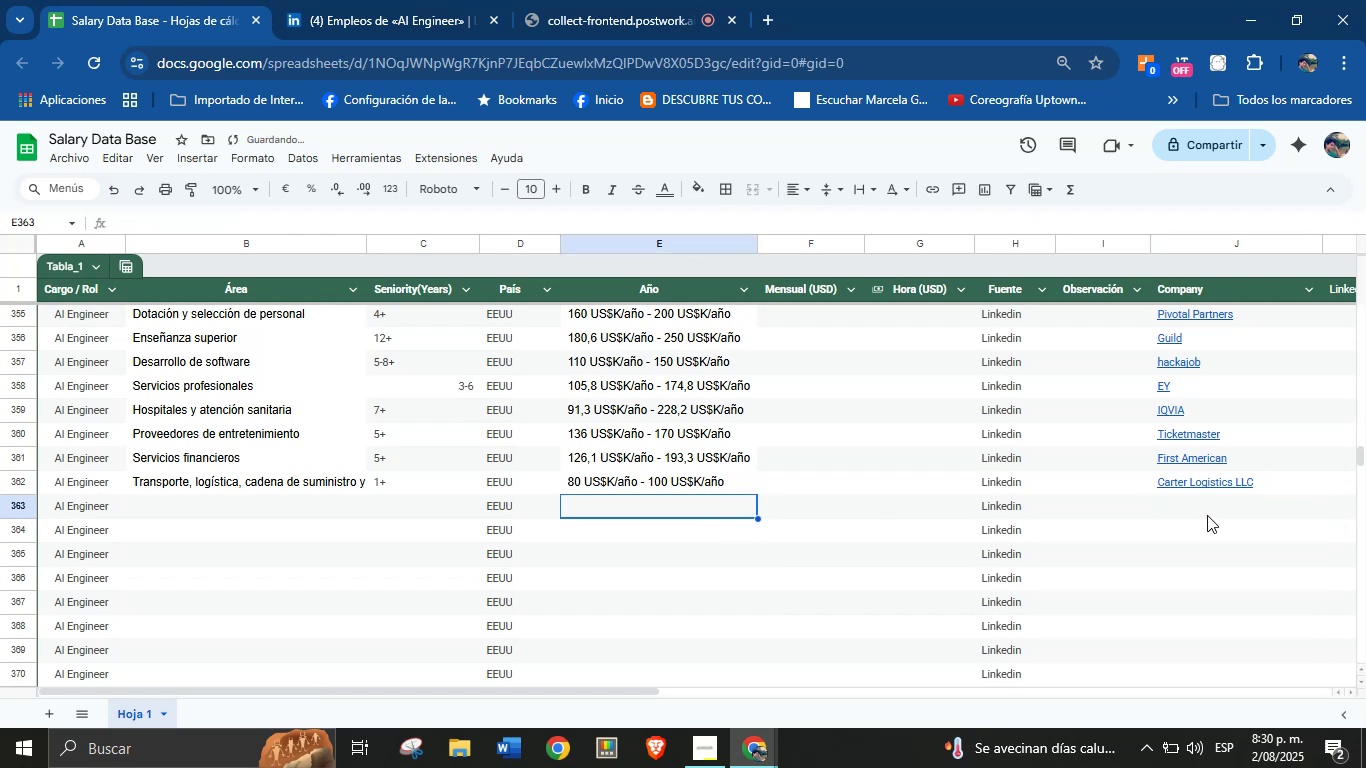 
left_click([1209, 506])
 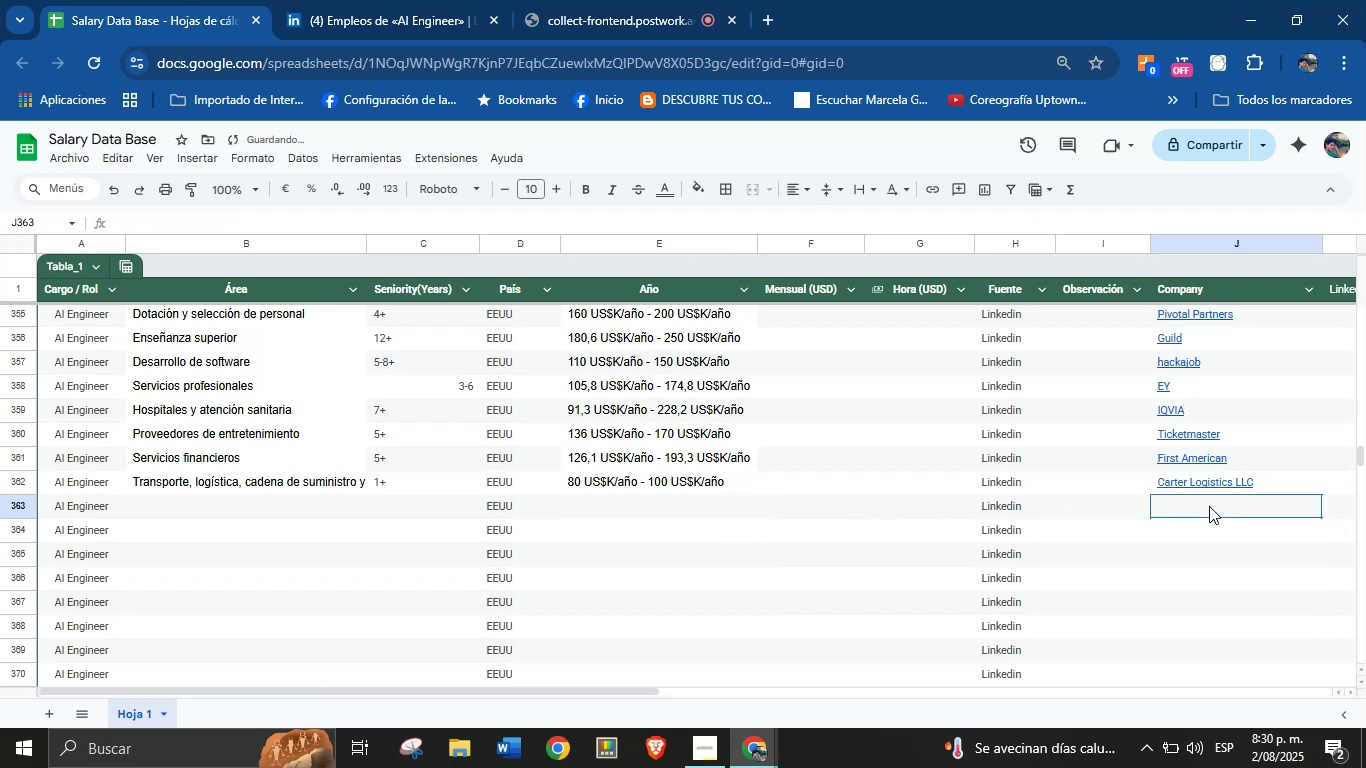 
key(Control+V)
 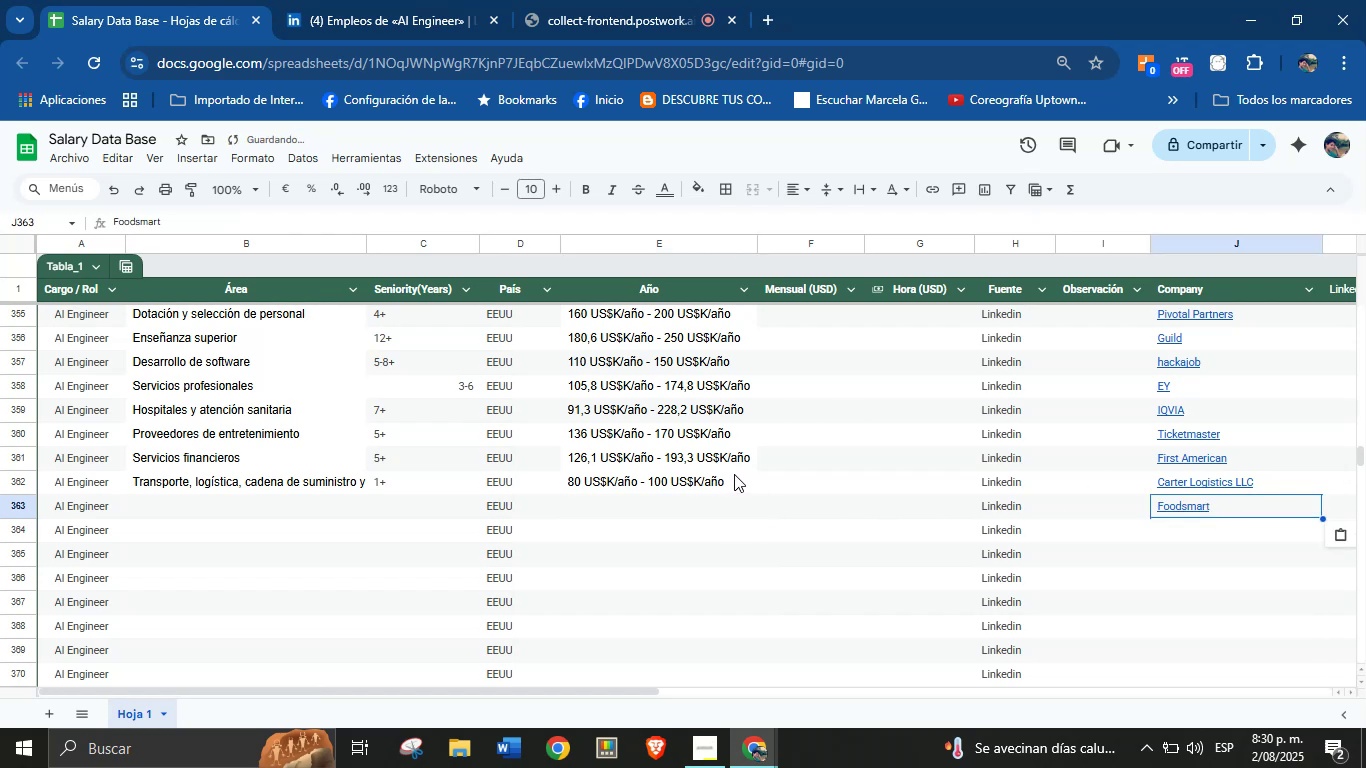 
left_click([406, 0])
 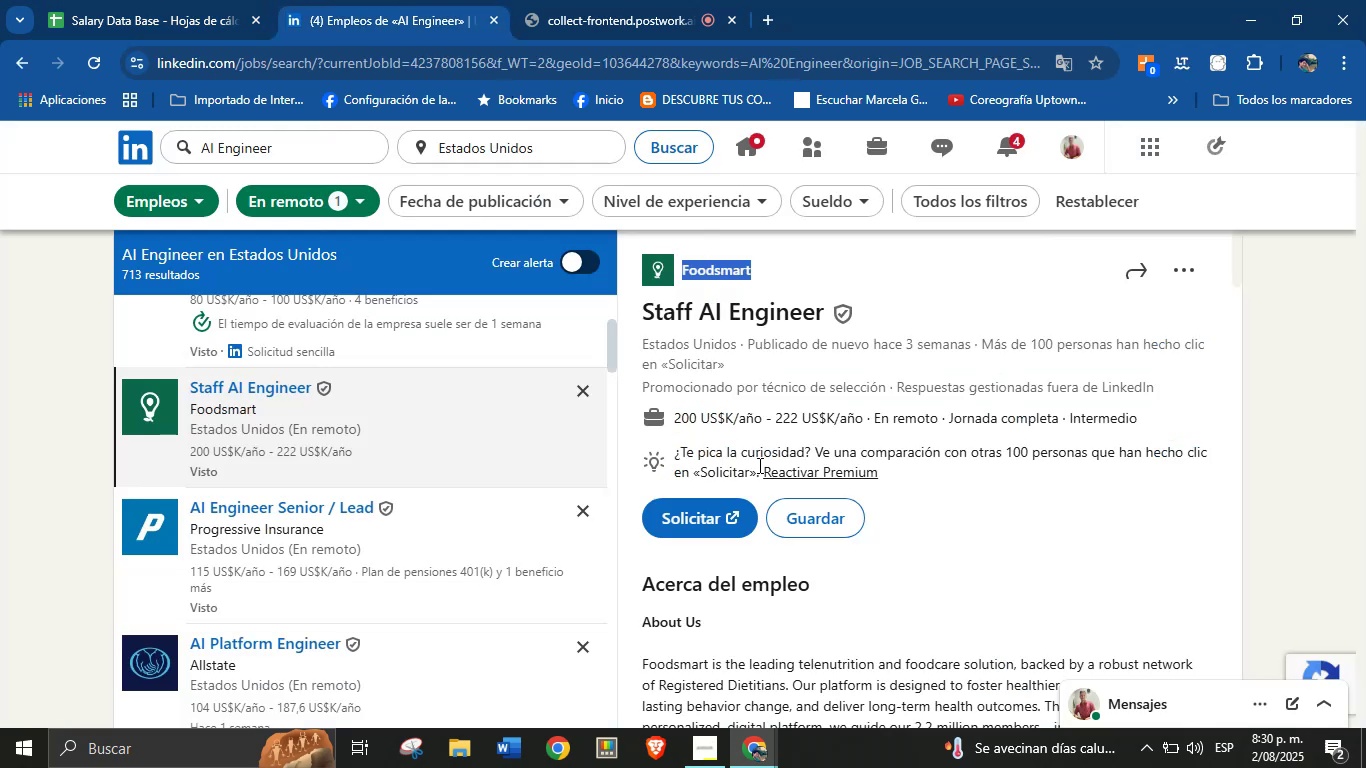 
scroll: coordinate [852, 492], scroll_direction: down, amount: 37.0
 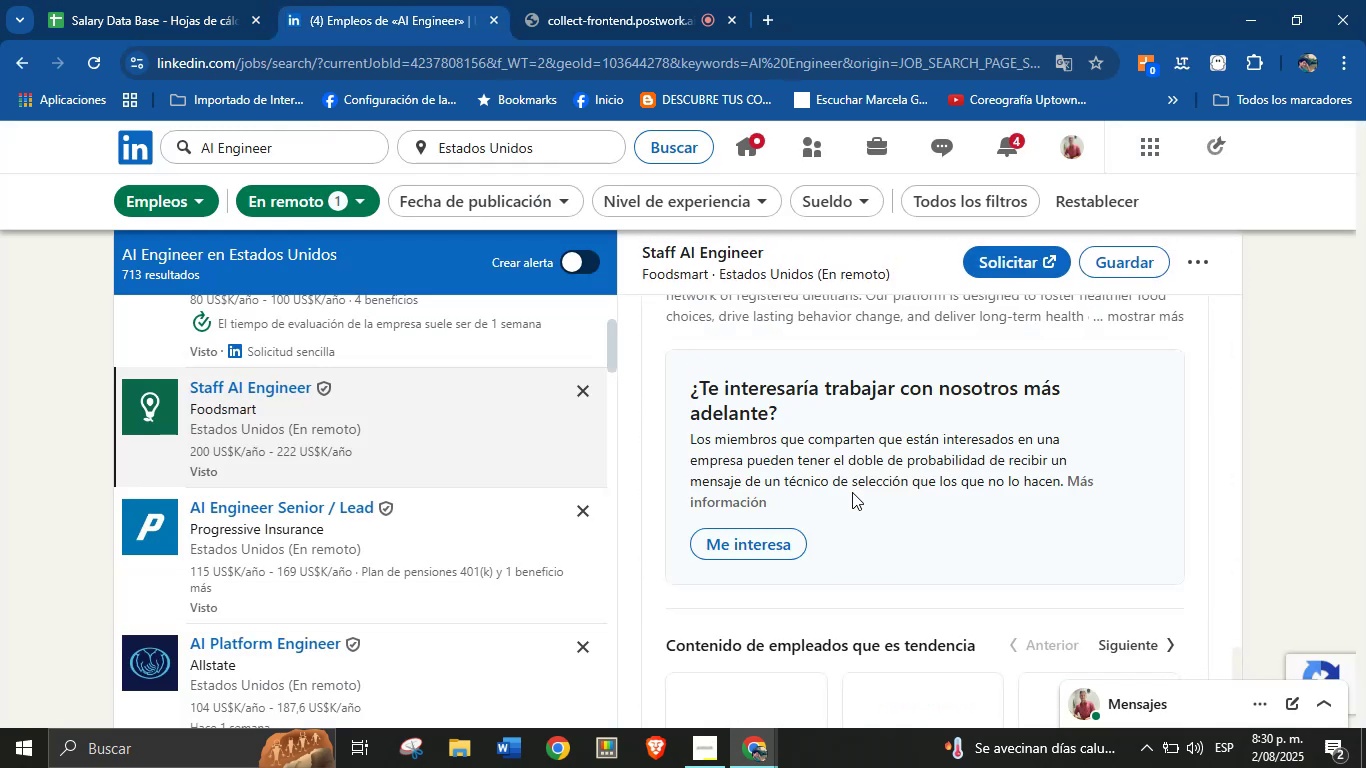 
scroll: coordinate [821, 483], scroll_direction: up, amount: 2.0
 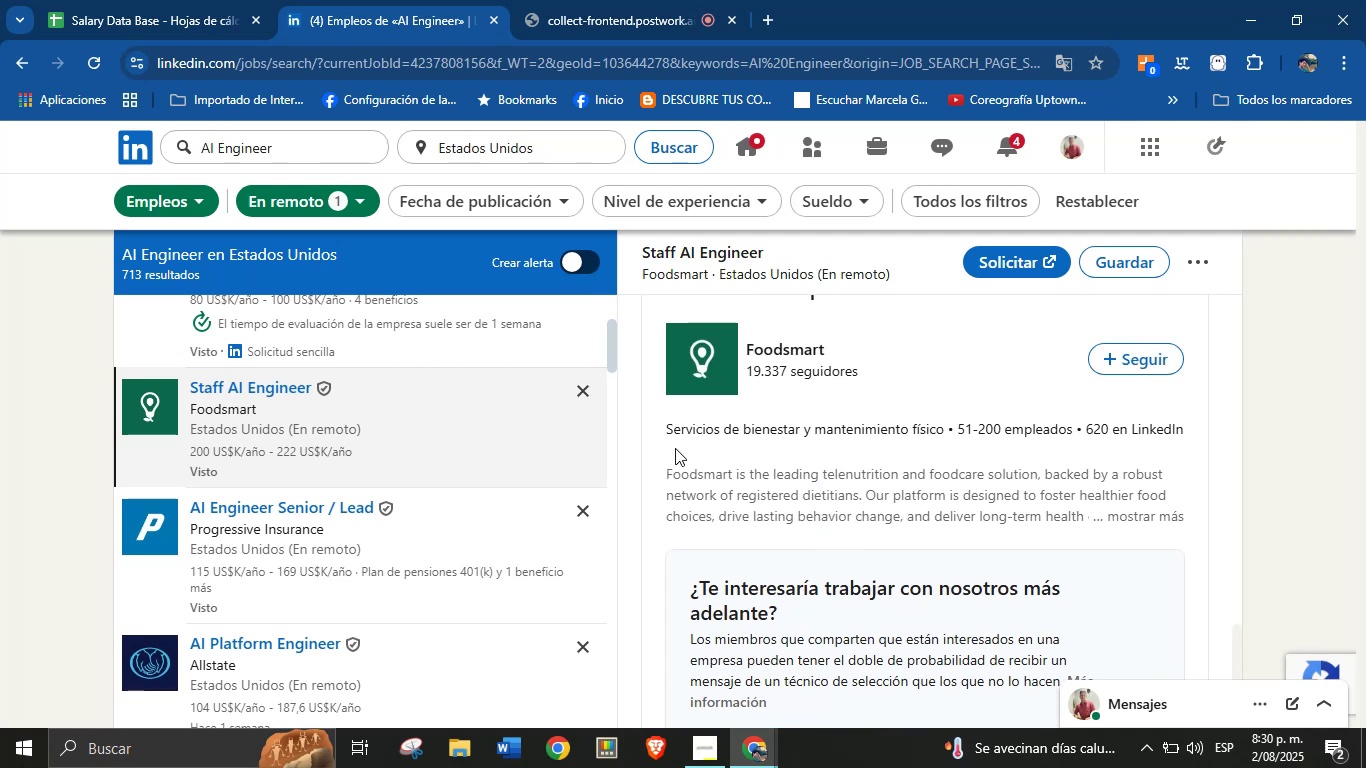 
wait(9.06)
 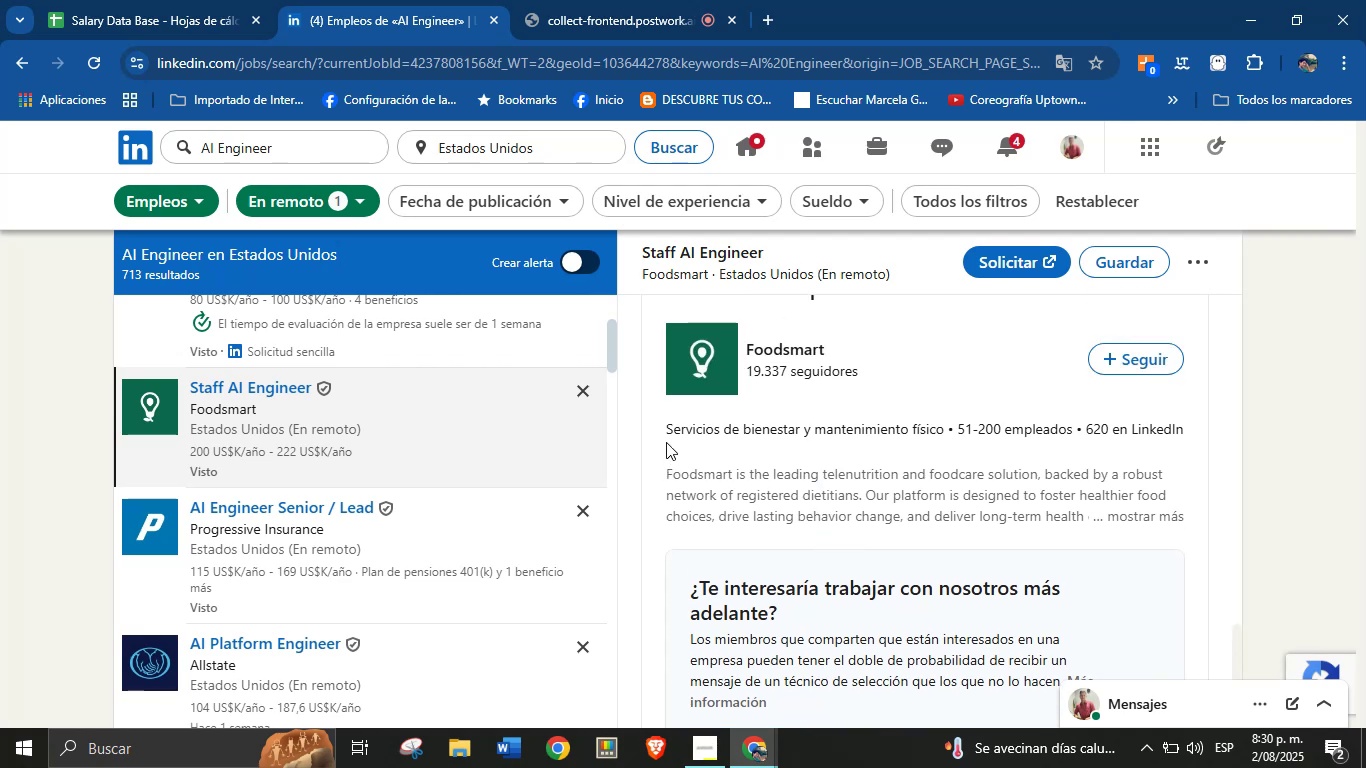 
key(Control+C)
 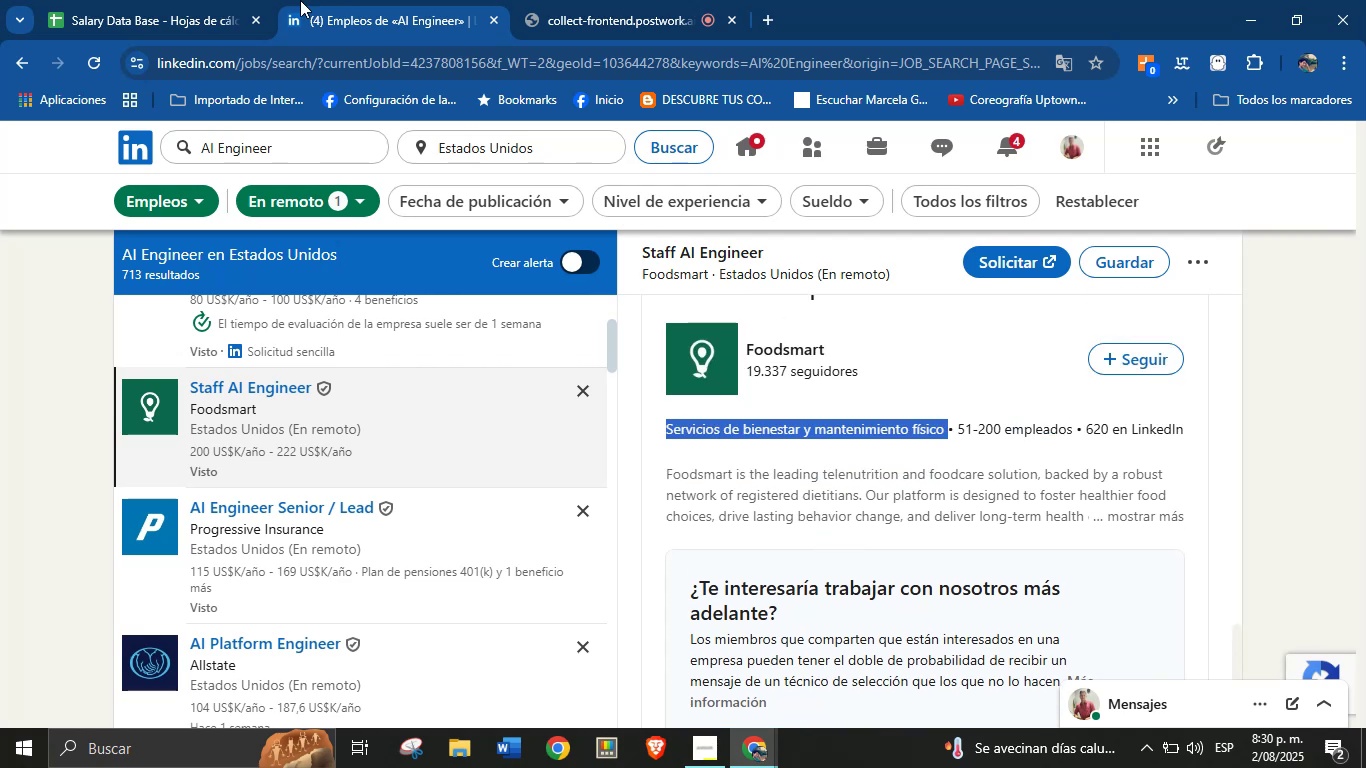 
left_click([215, 0])
 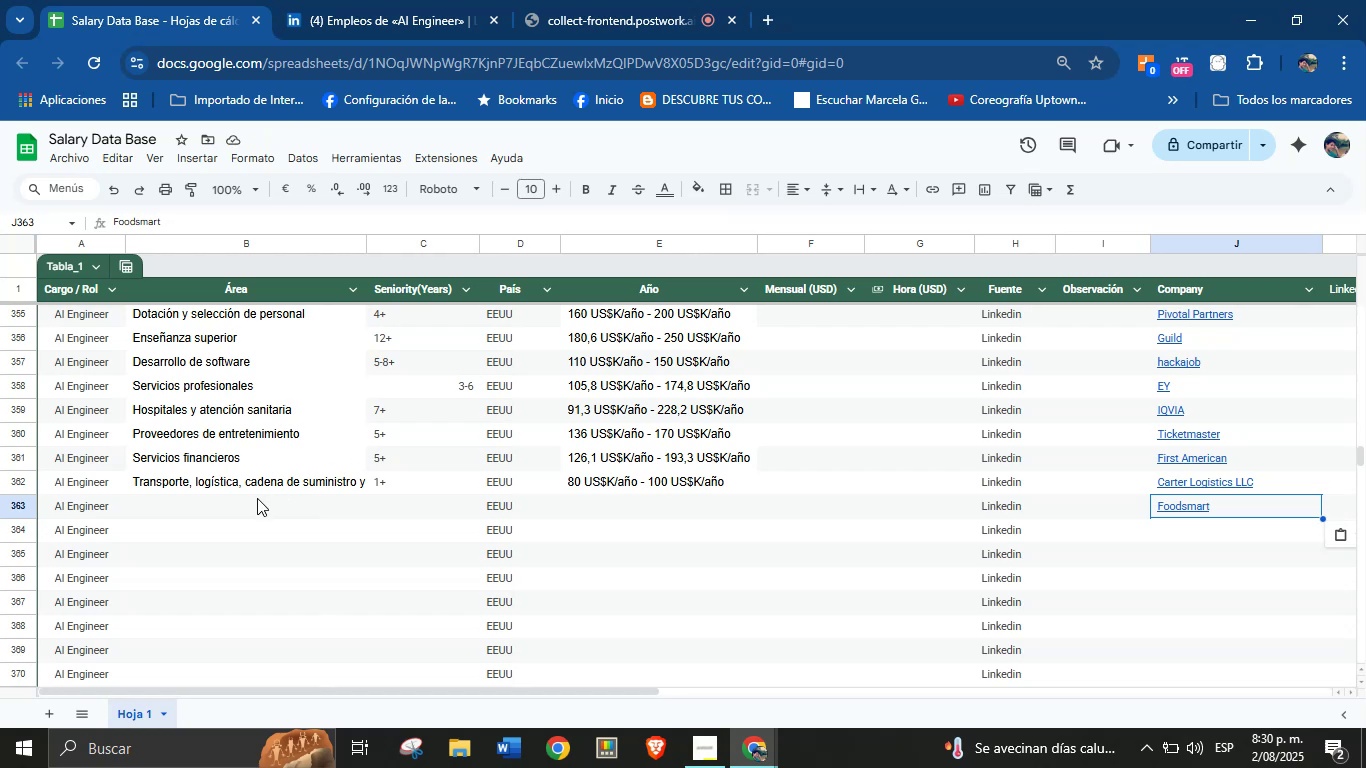 
key(Control+V)
 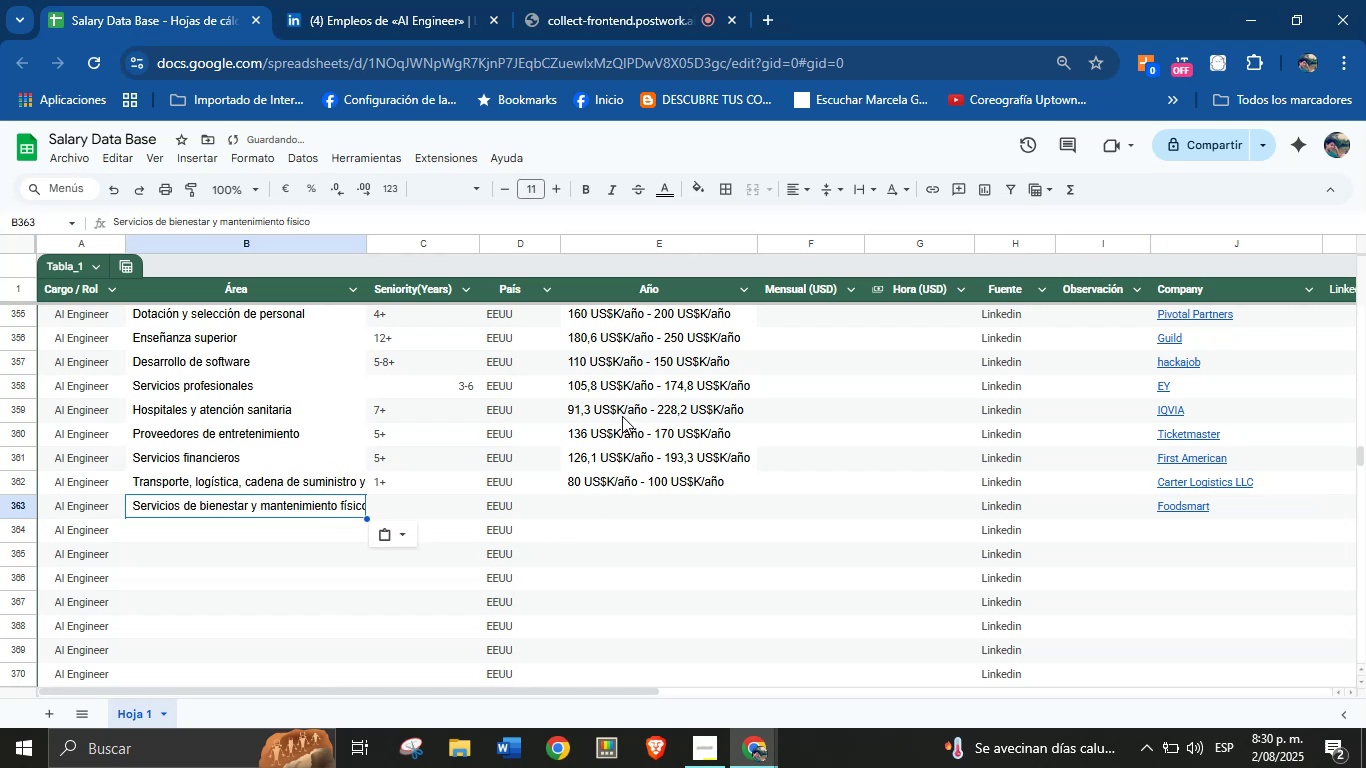 
left_click([397, 0])
 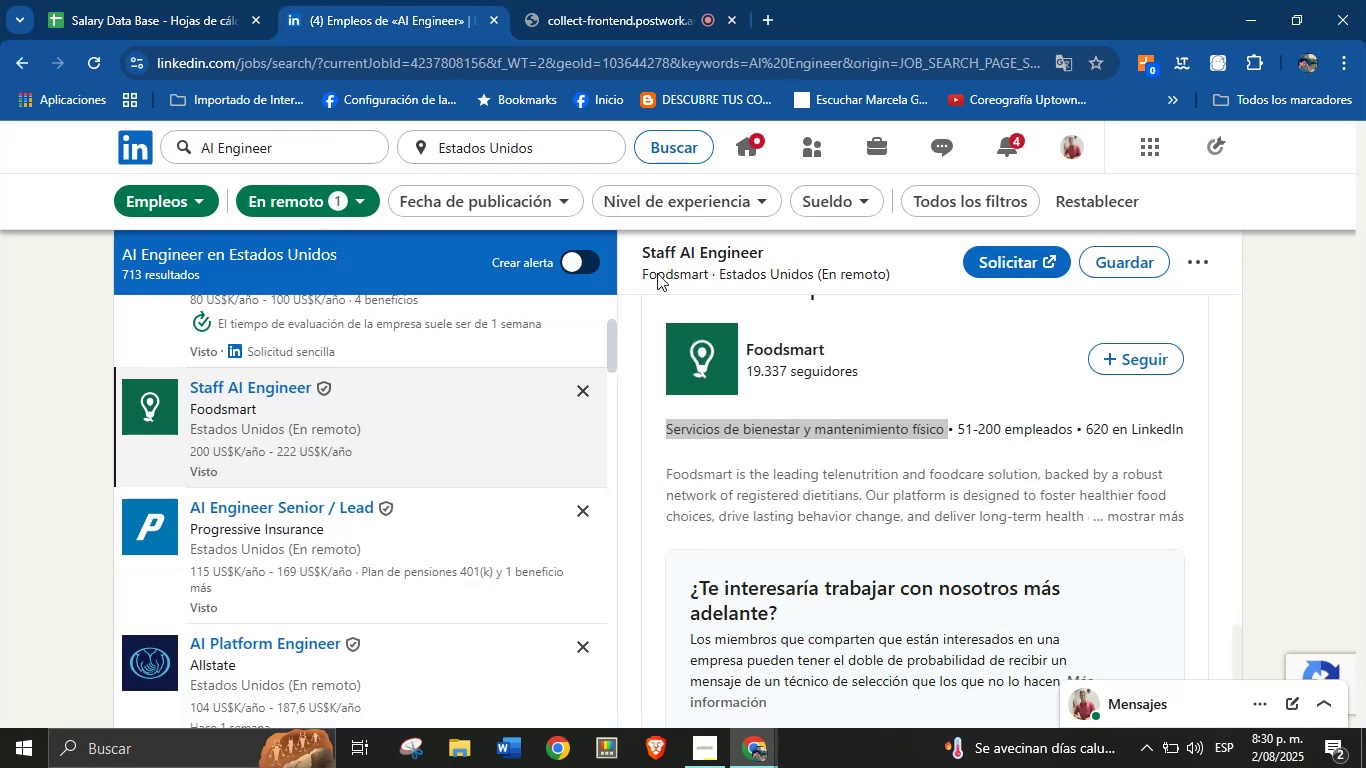 
scroll: coordinate [853, 519], scroll_direction: up, amount: 19.0
 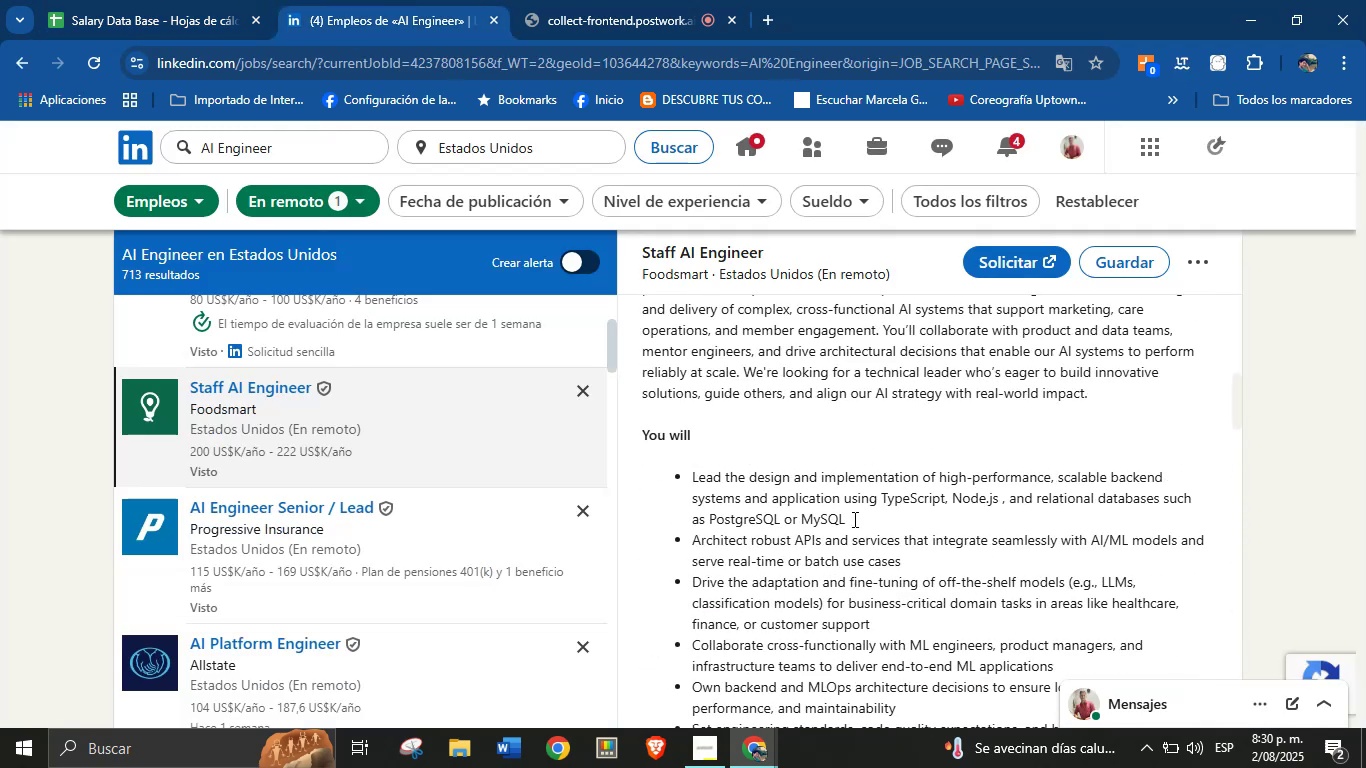 
scroll: coordinate [1105, 565], scroll_direction: down, amount: 11.0
 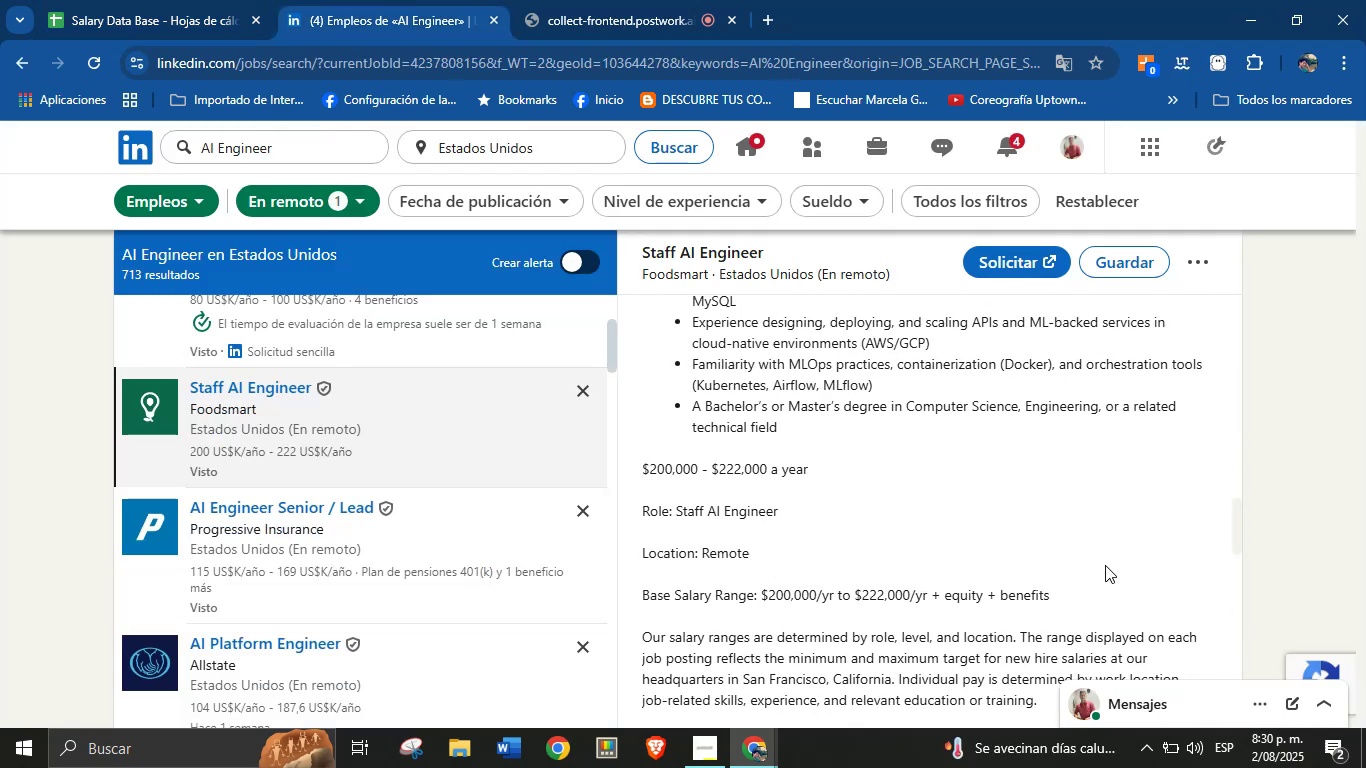 
scroll: coordinate [928, 517], scroll_direction: up, amount: 27.0
 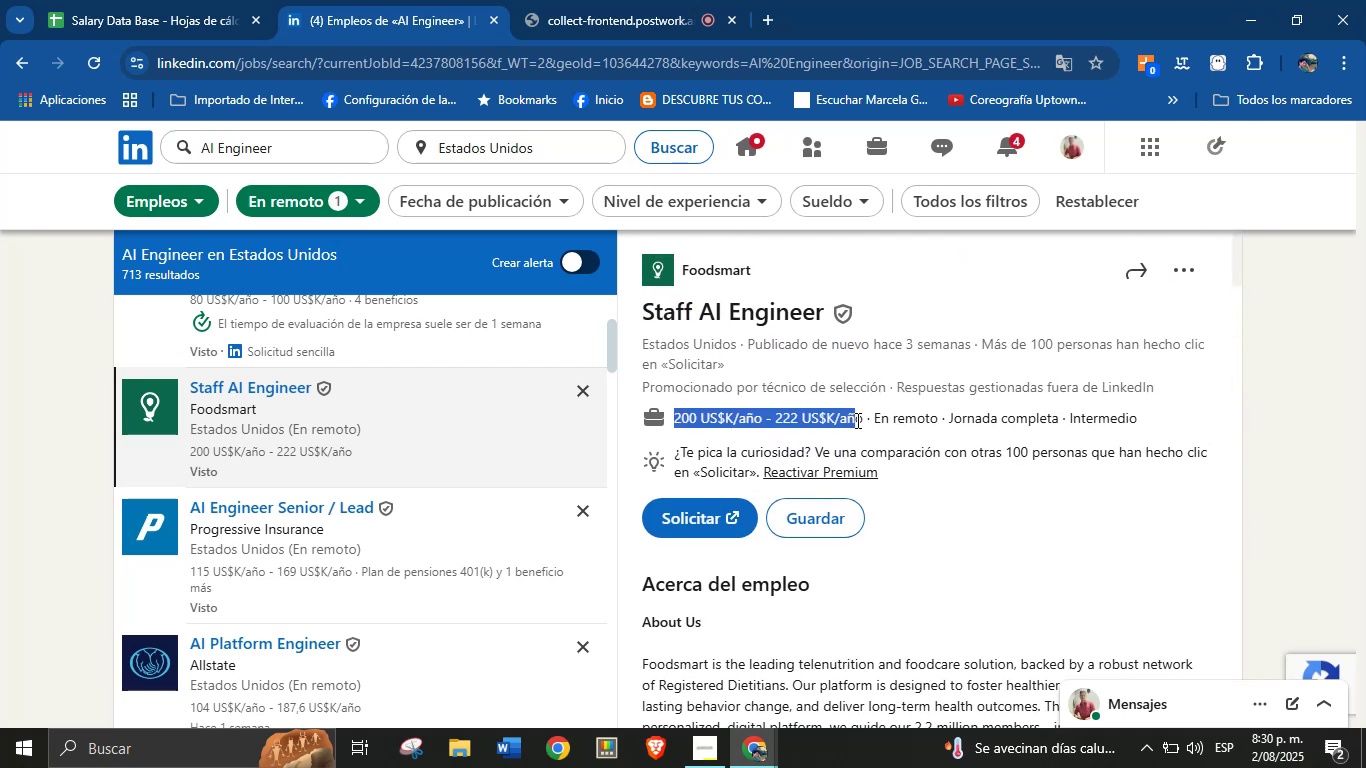 
key(Control+C)
 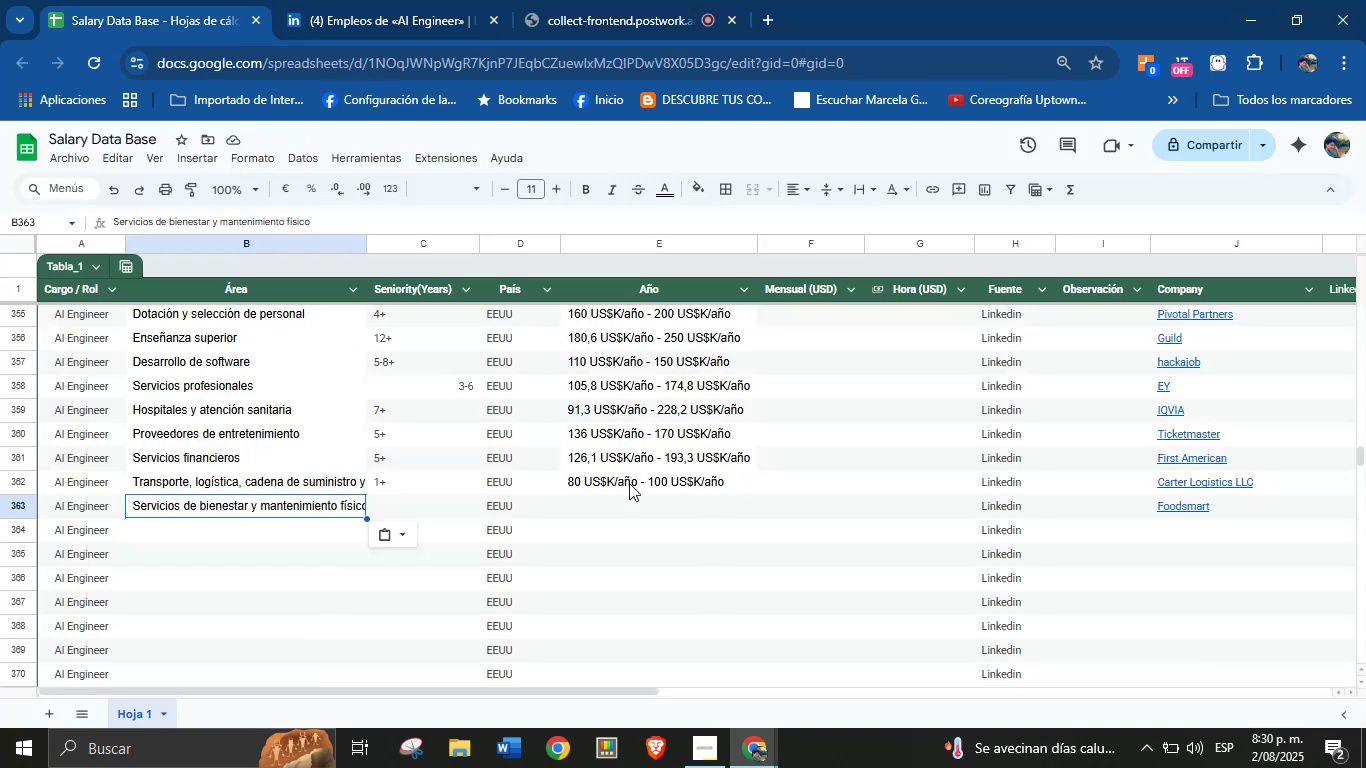 
left_click([604, 510])
 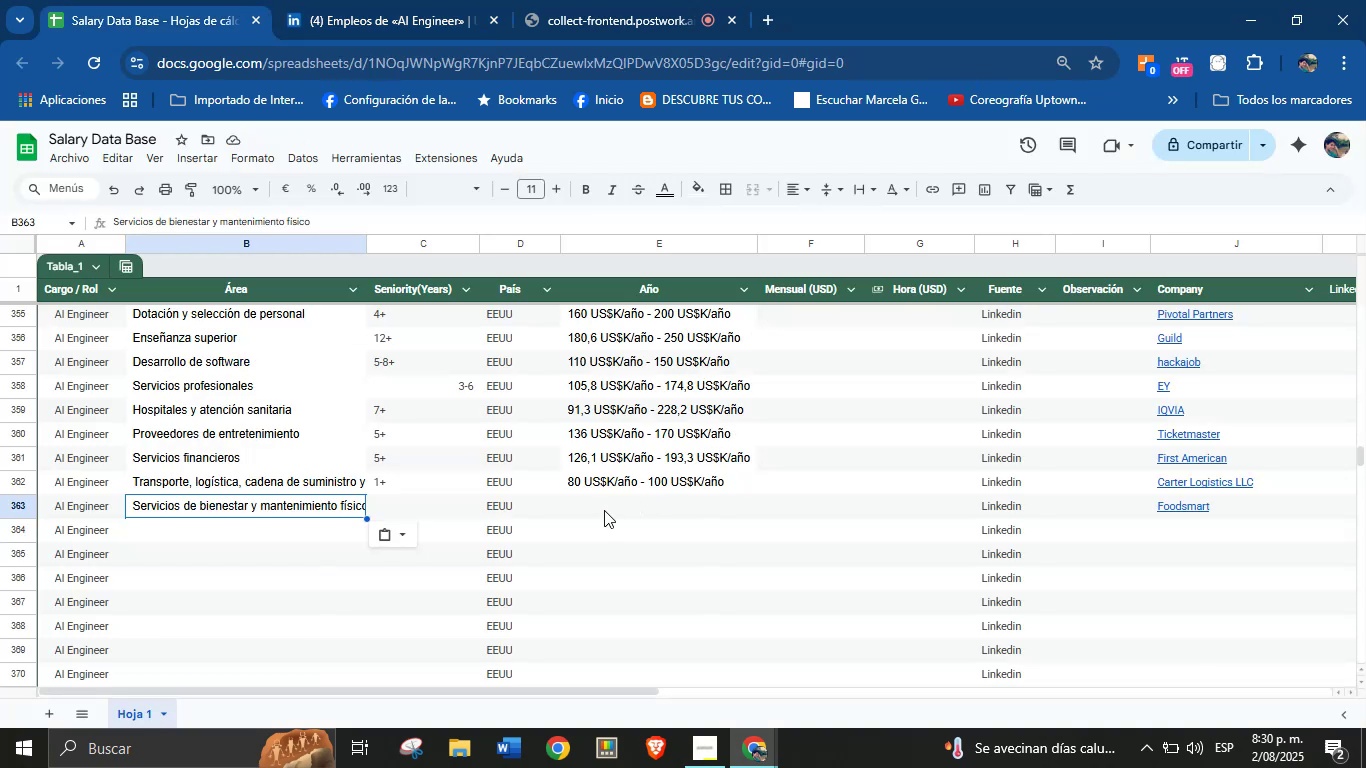 
key(Control+V)
 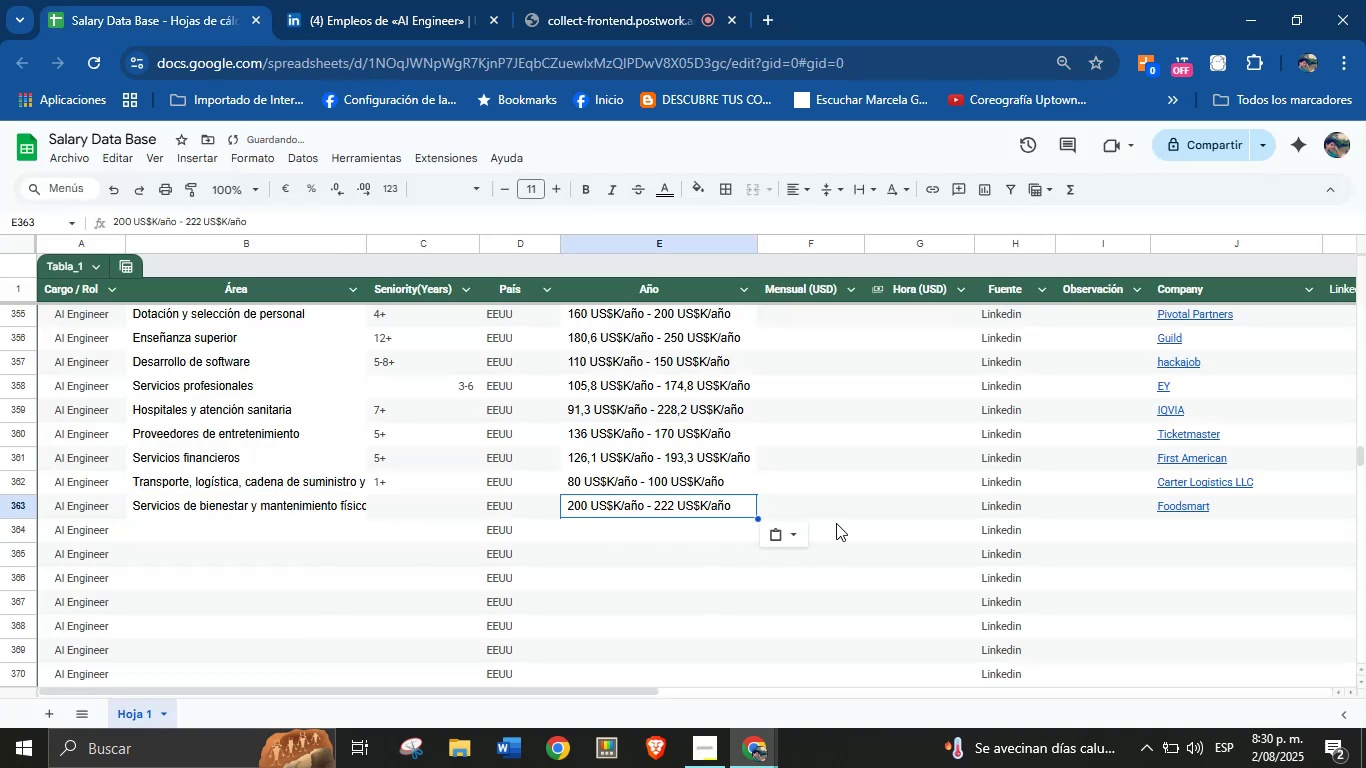 
left_click([389, 0])
 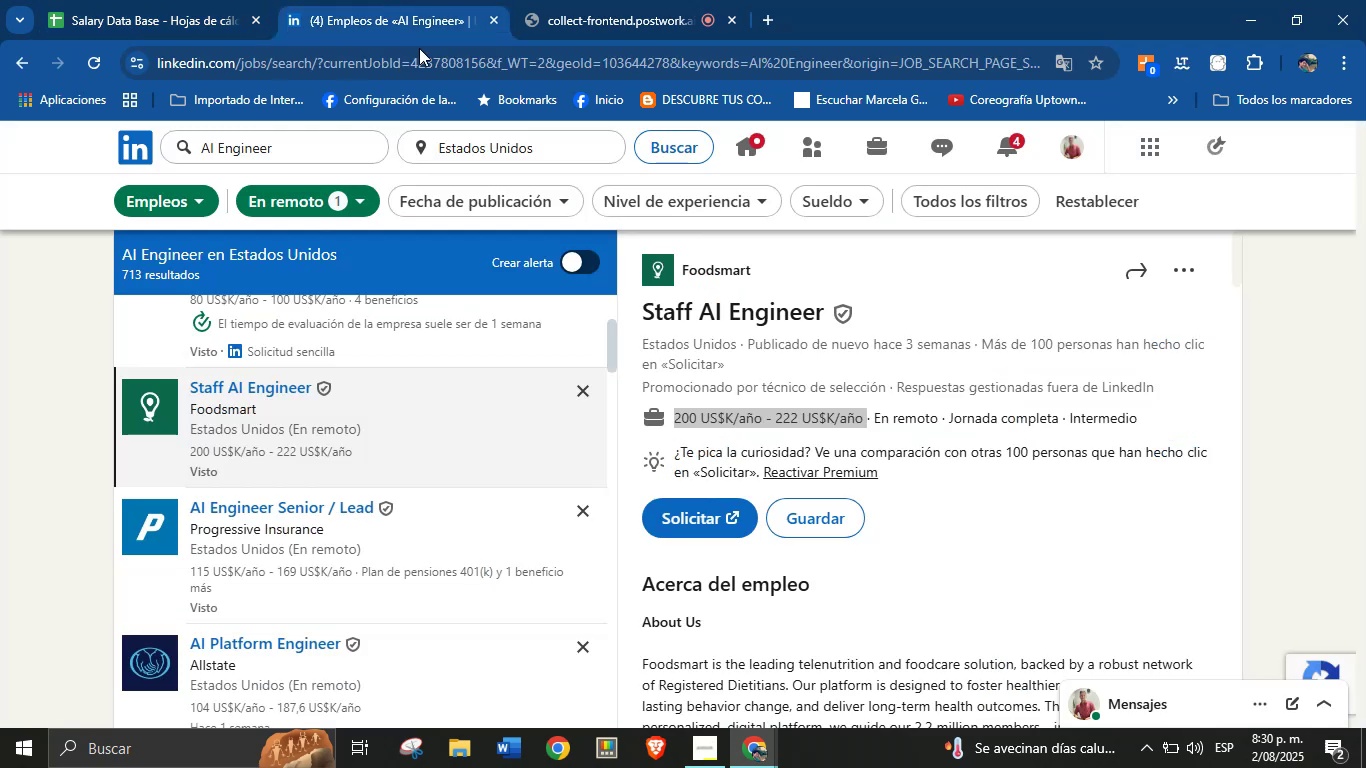 
scroll: coordinate [362, 508], scroll_direction: down, amount: 7.0
 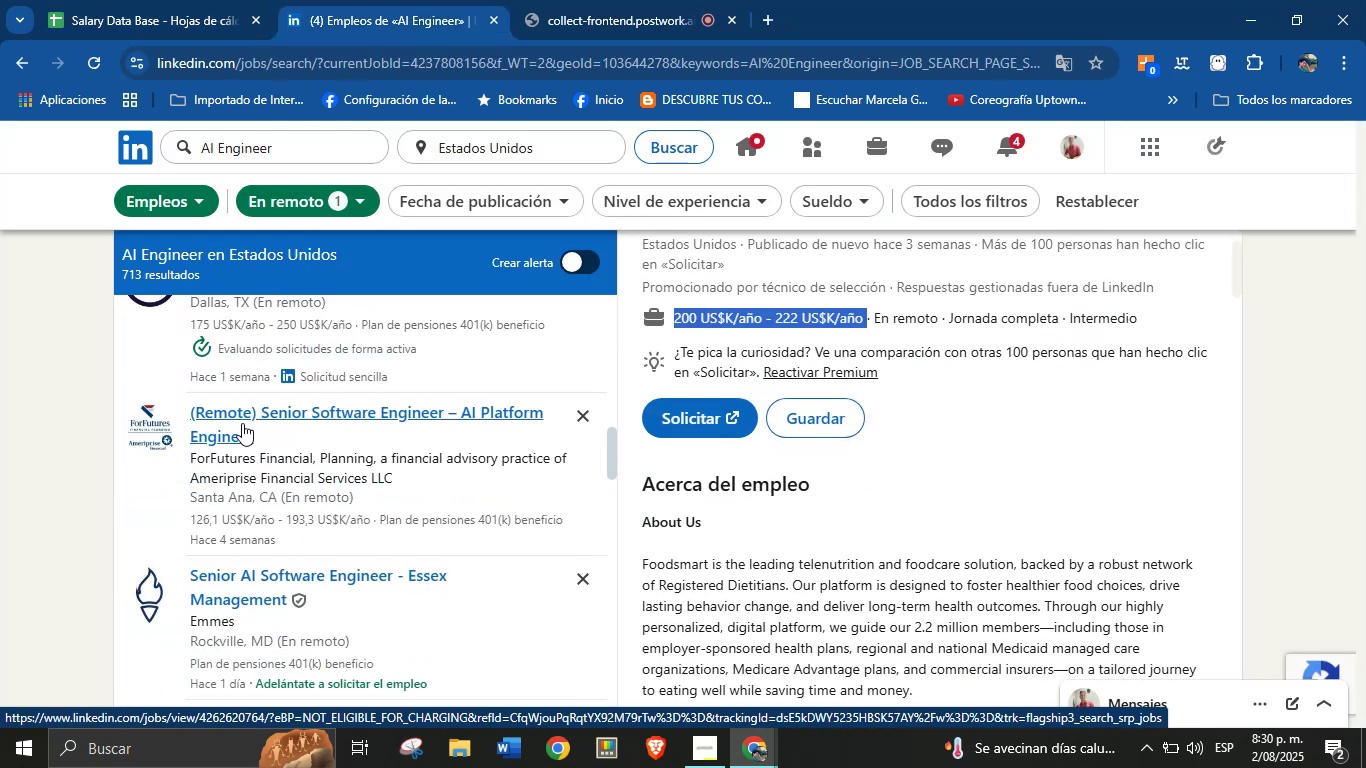 
left_click([242, 423])
 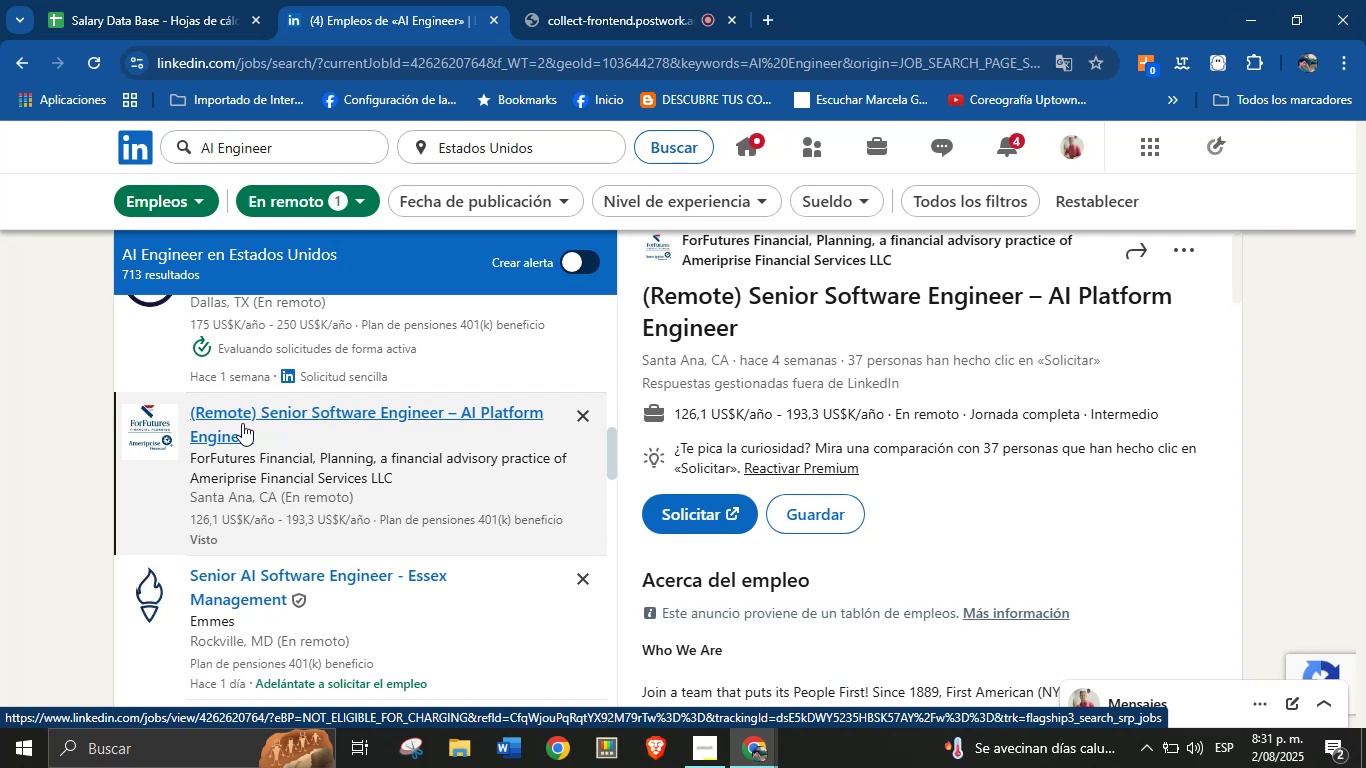 
wait(16.29)
 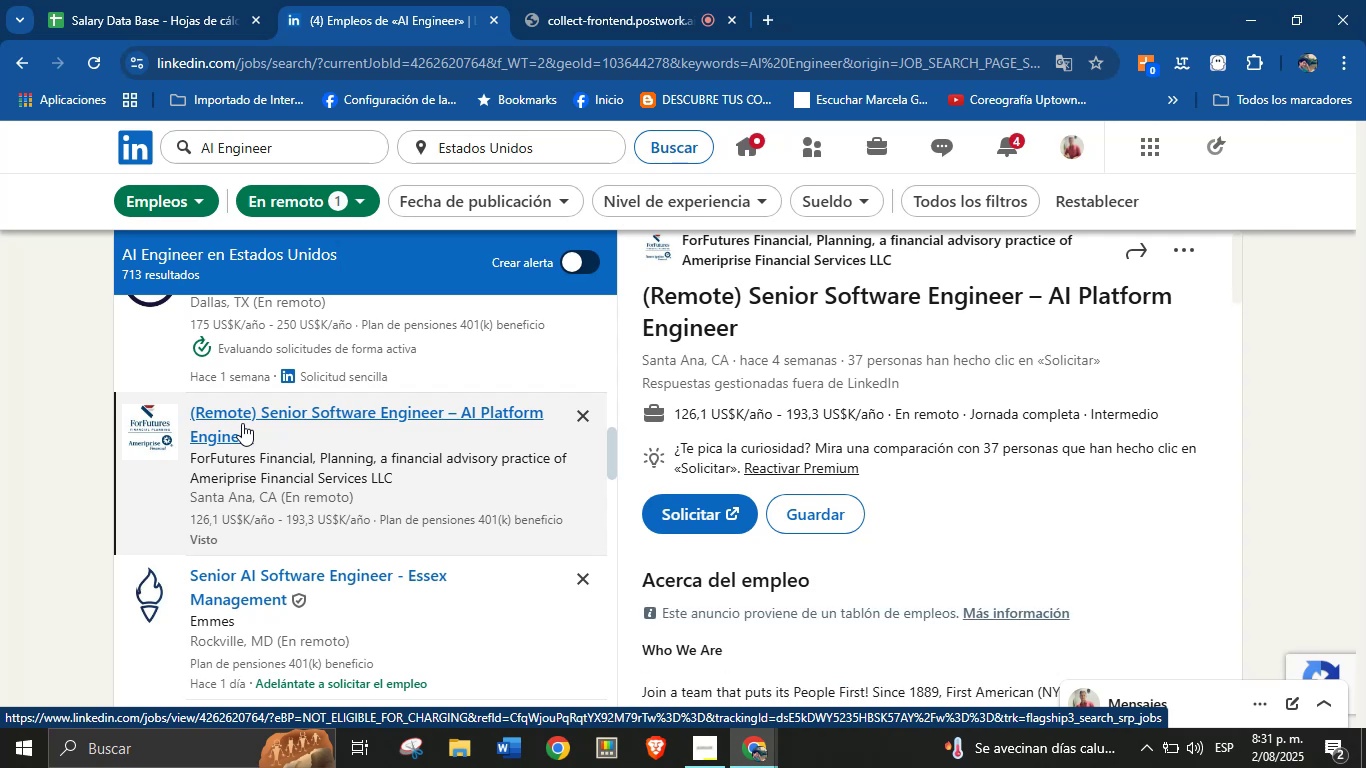 
scroll: coordinate [869, 268], scroll_direction: up, amount: 4.0
 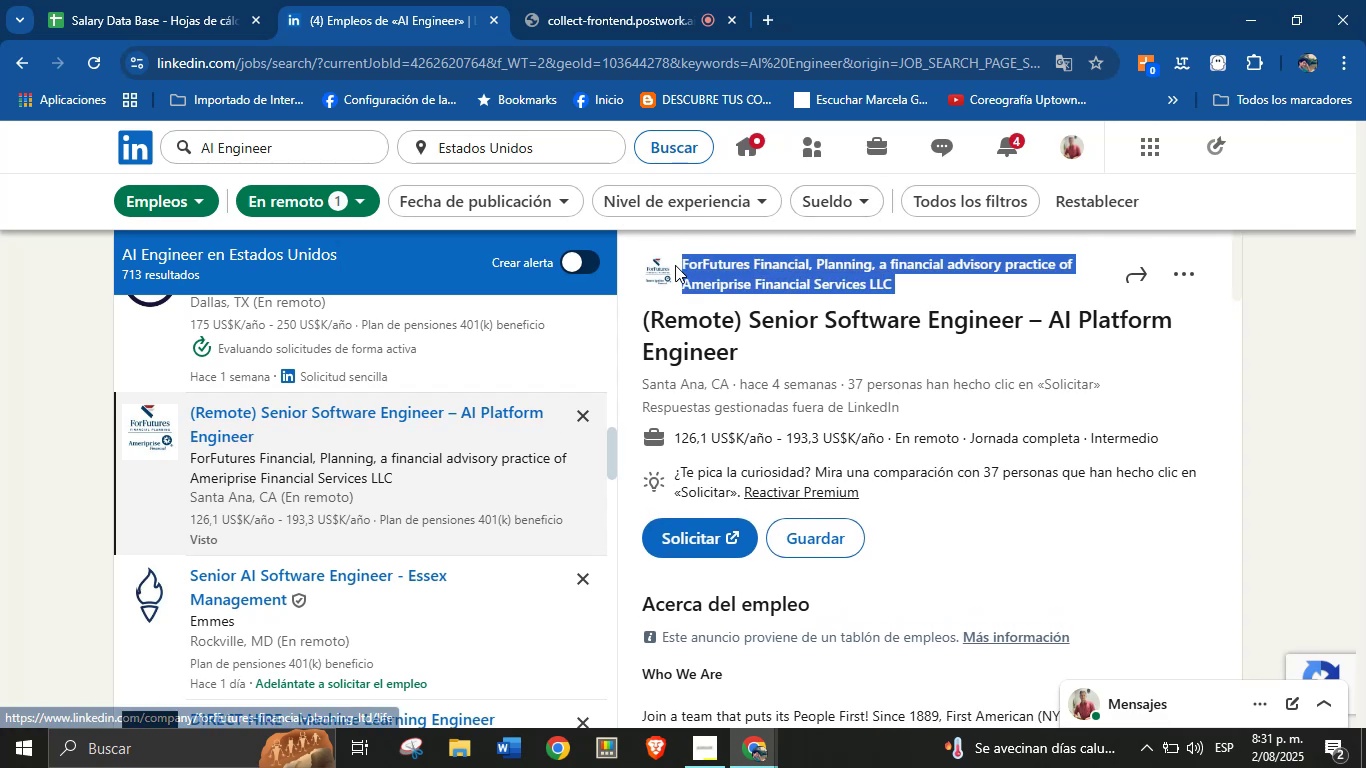 
key(Control+C)
 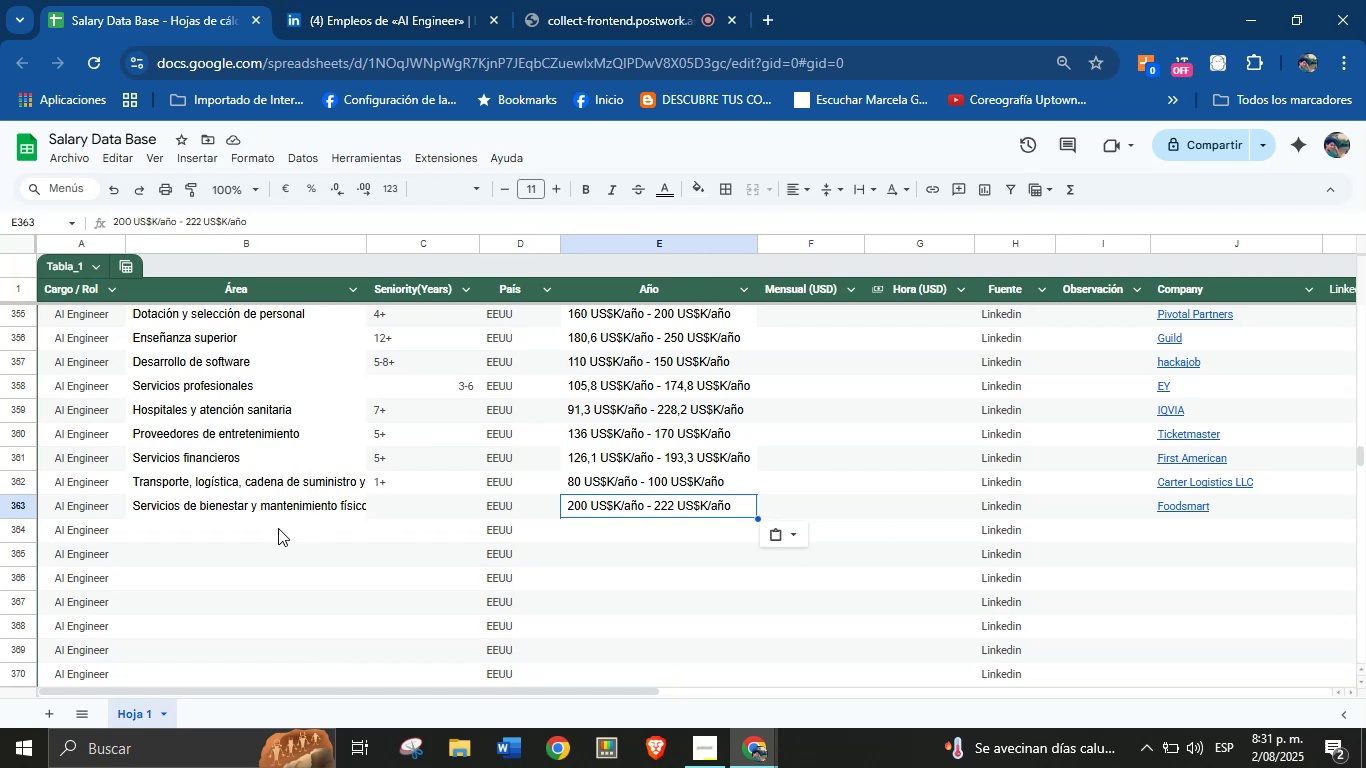 
left_click([1206, 525])
 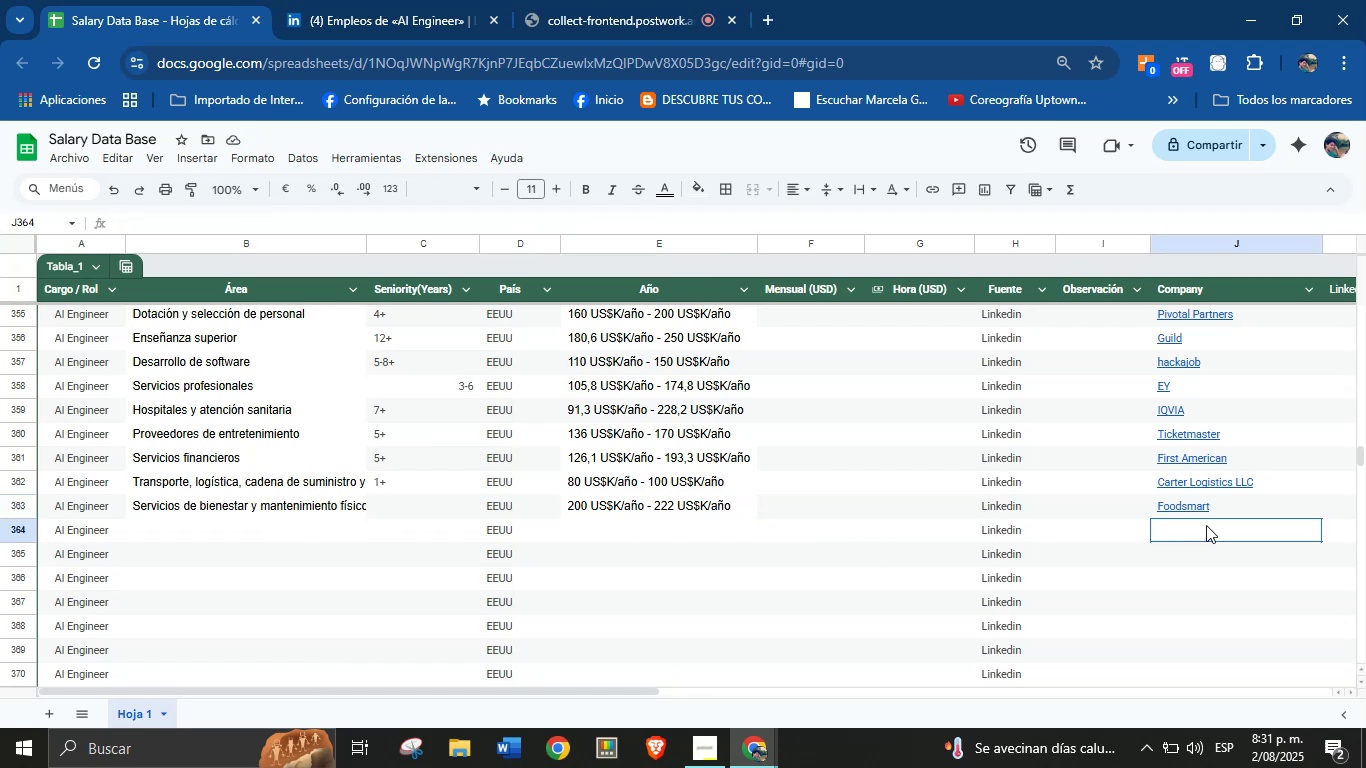 
key(Control+V)
 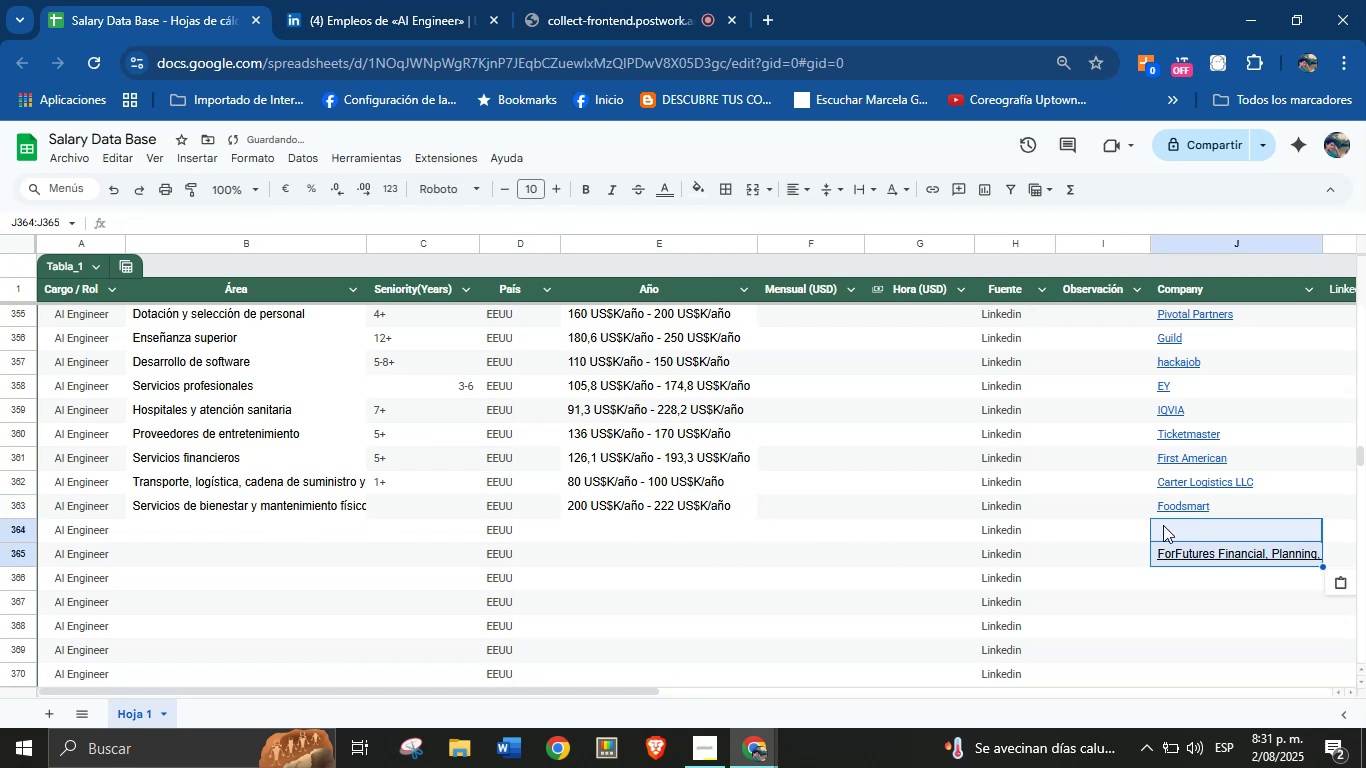 
key(Control+Z)
 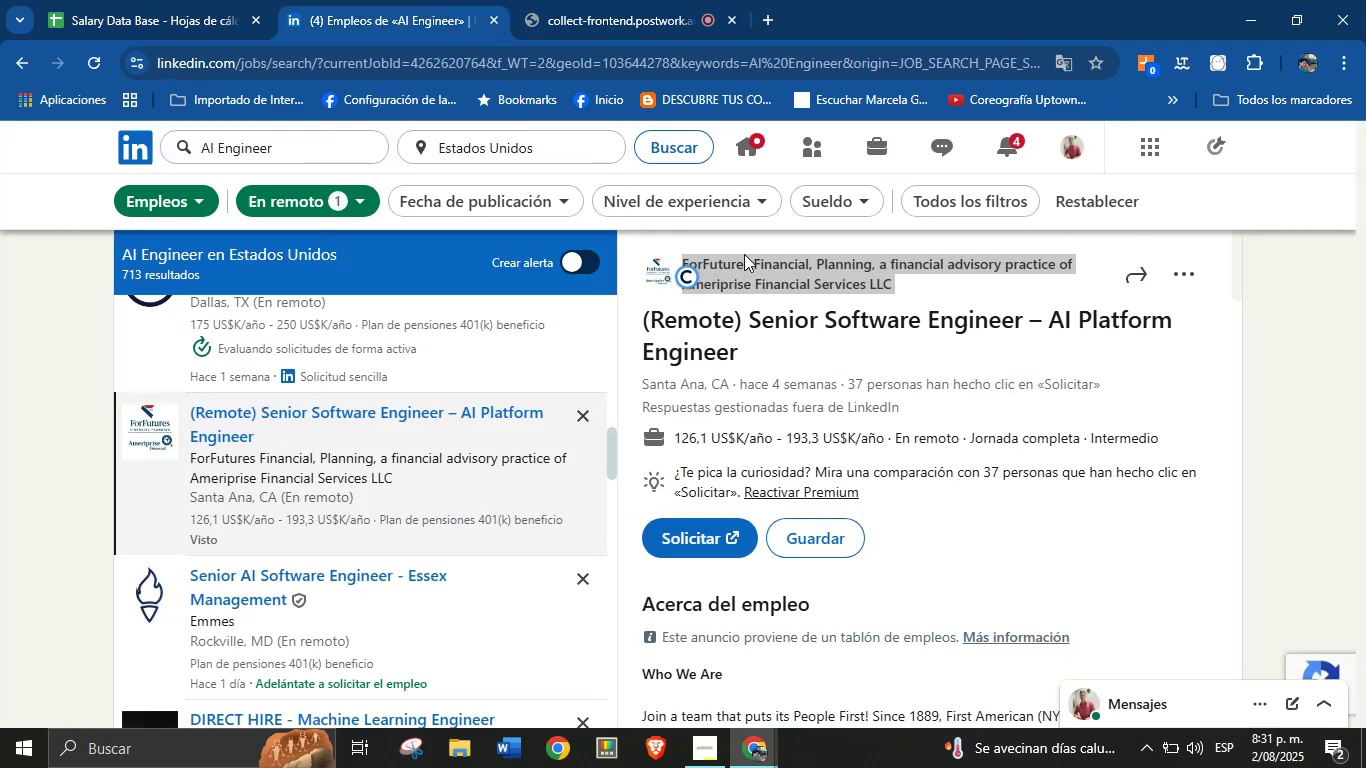 
left_click([925, 292])
 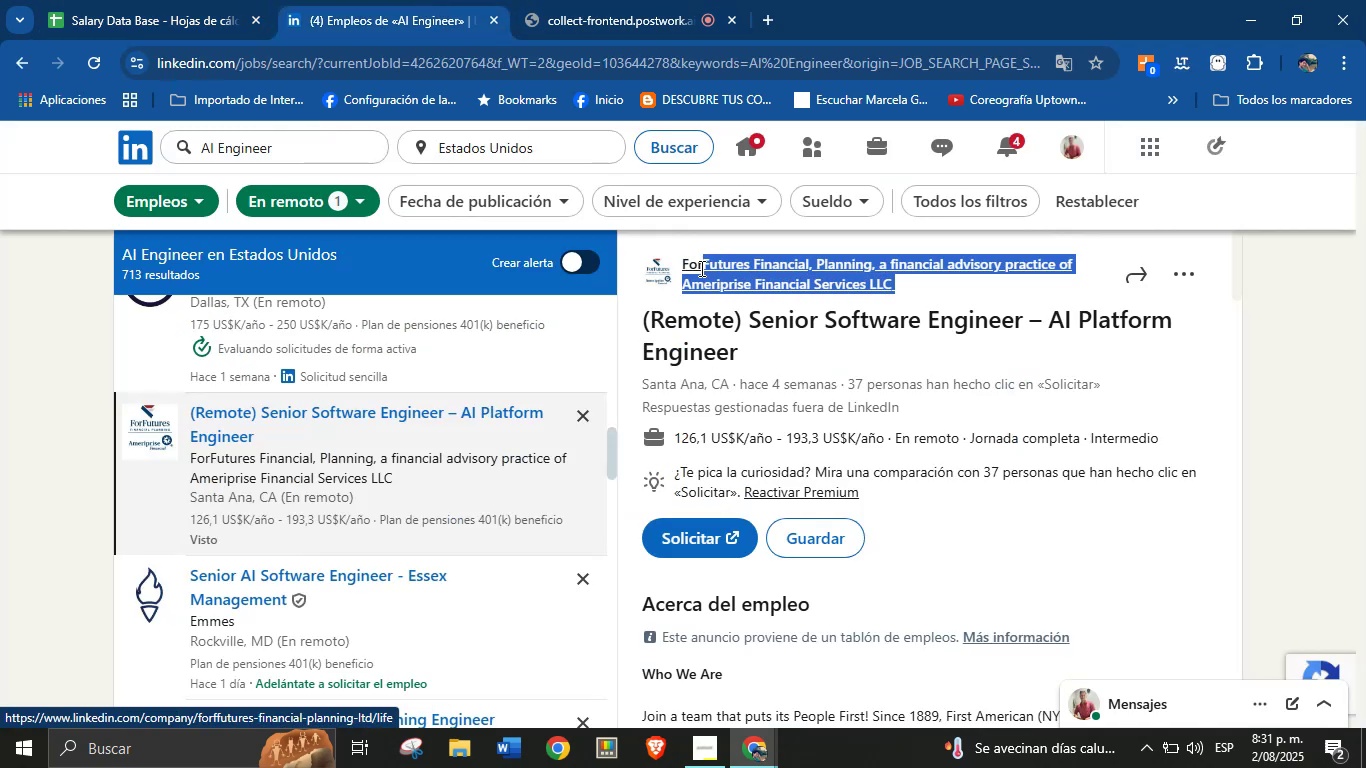 
key(Control+C)
 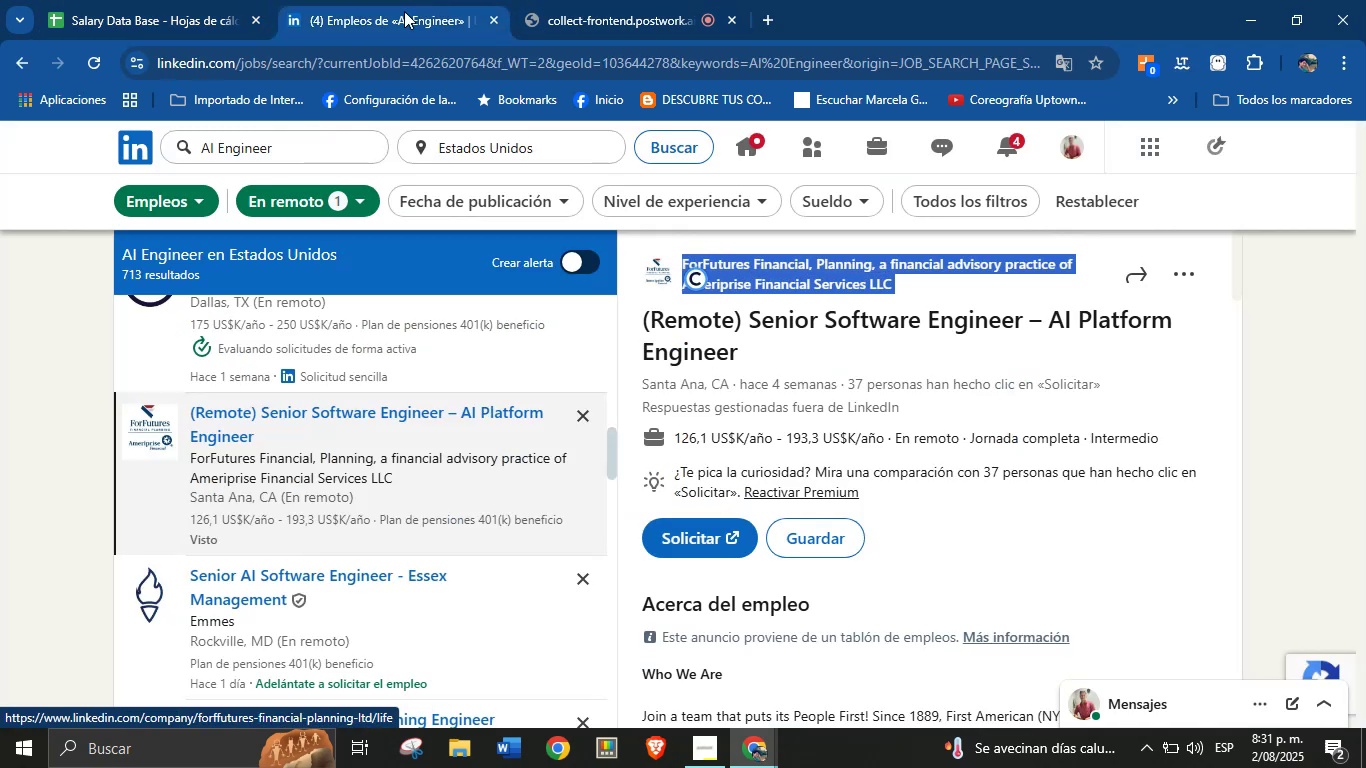 
left_click([211, 0])
 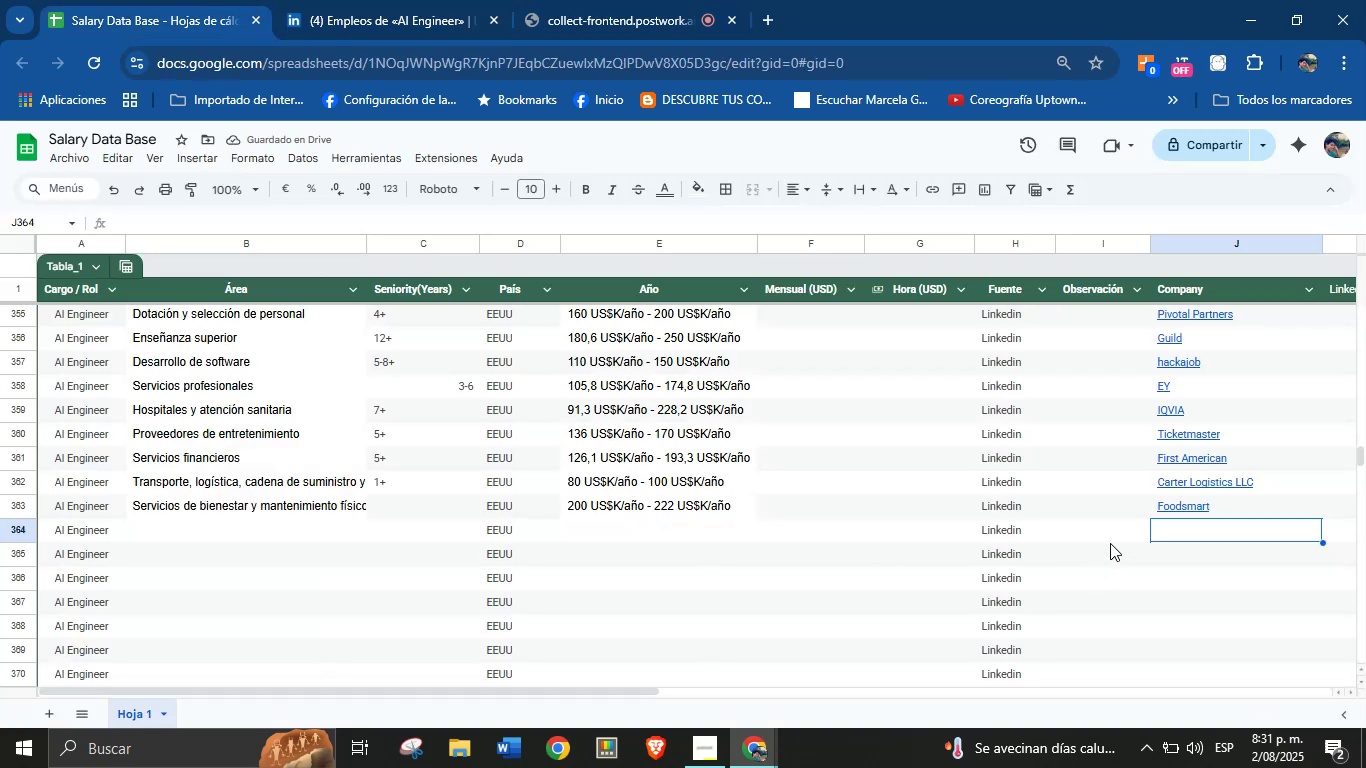 
left_click([1179, 531])
 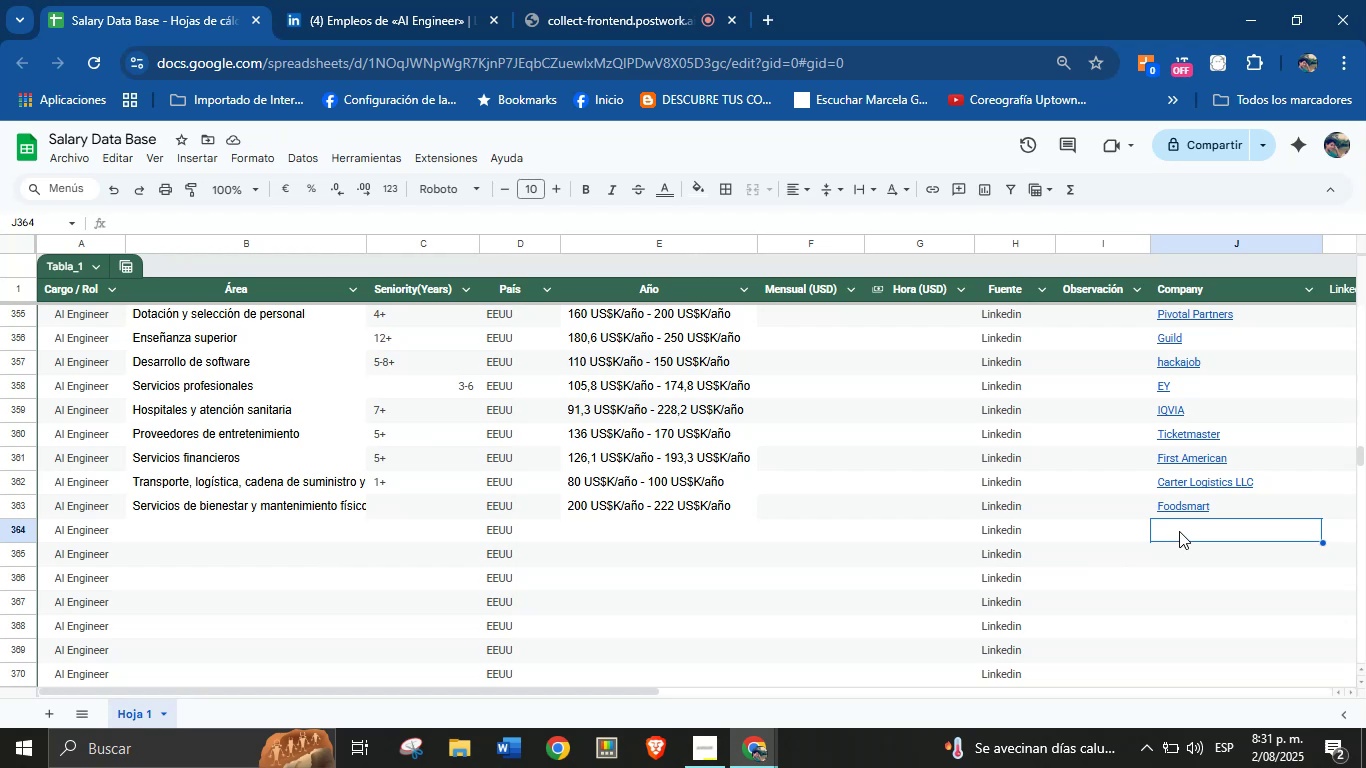 
key(Control+V)
 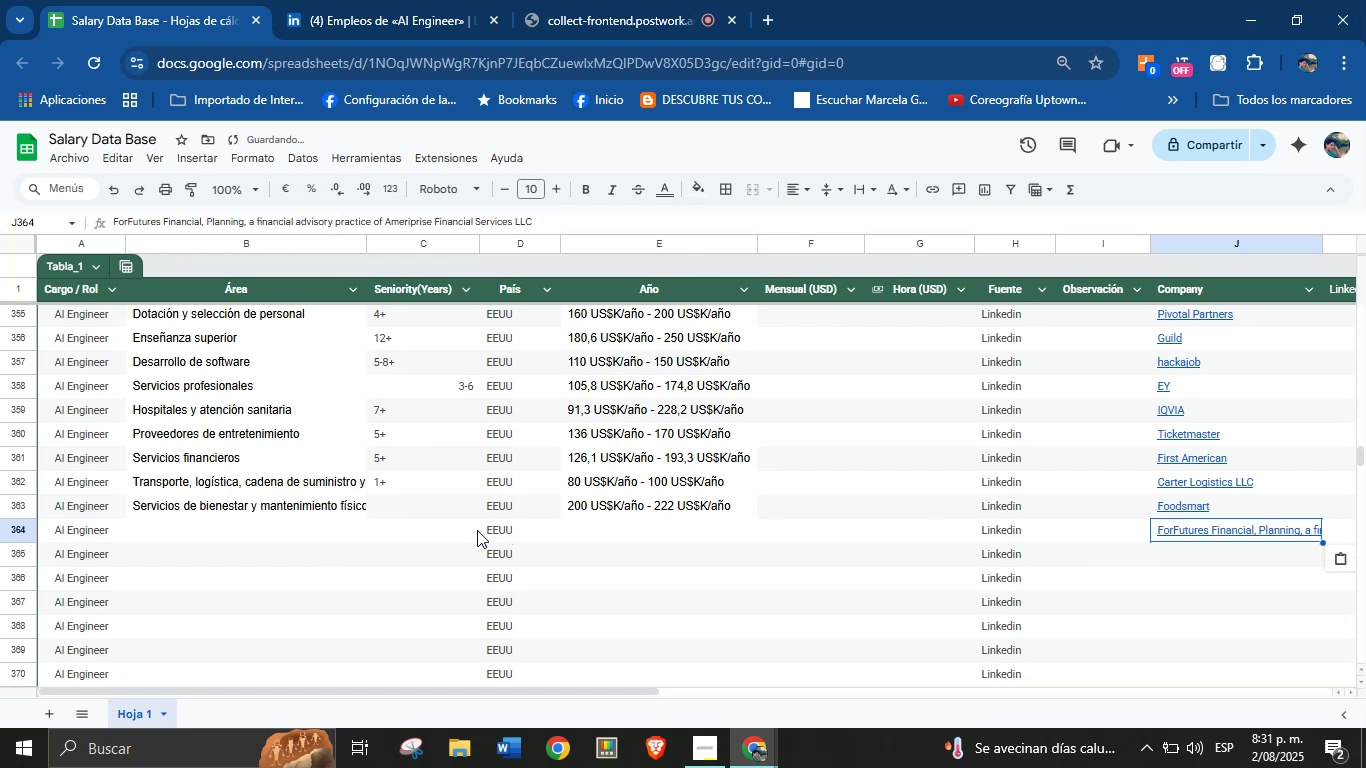 
left_click([342, 524])
 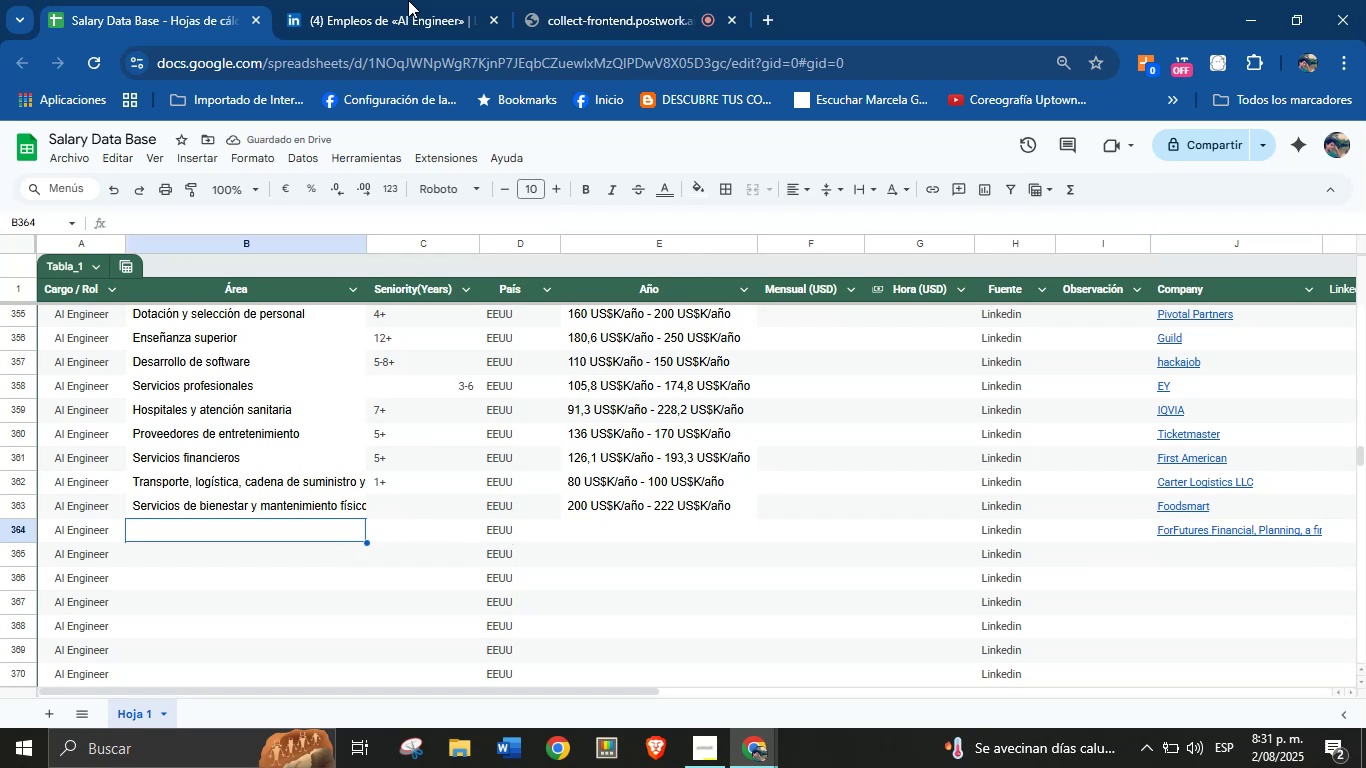 
left_click([412, 0])
 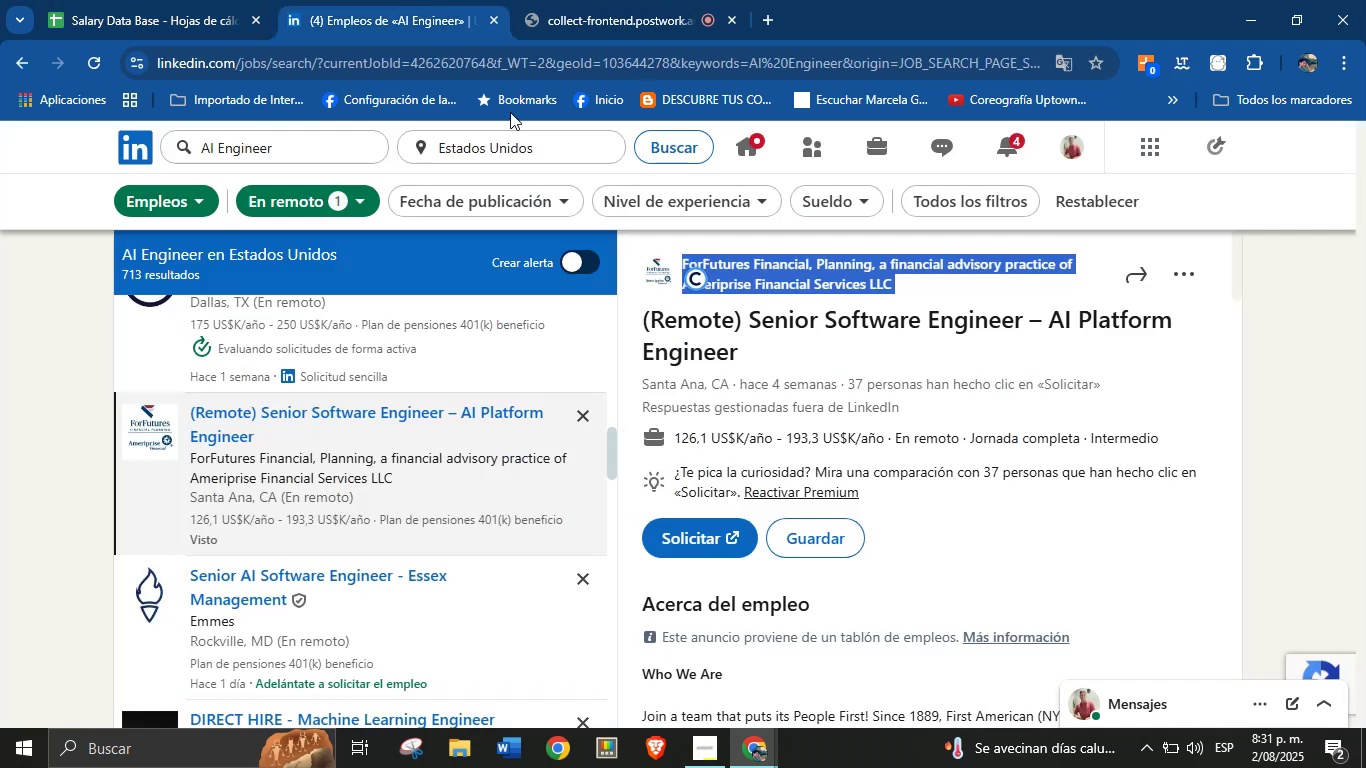 
scroll: coordinate [842, 524], scroll_direction: down, amount: 34.0
 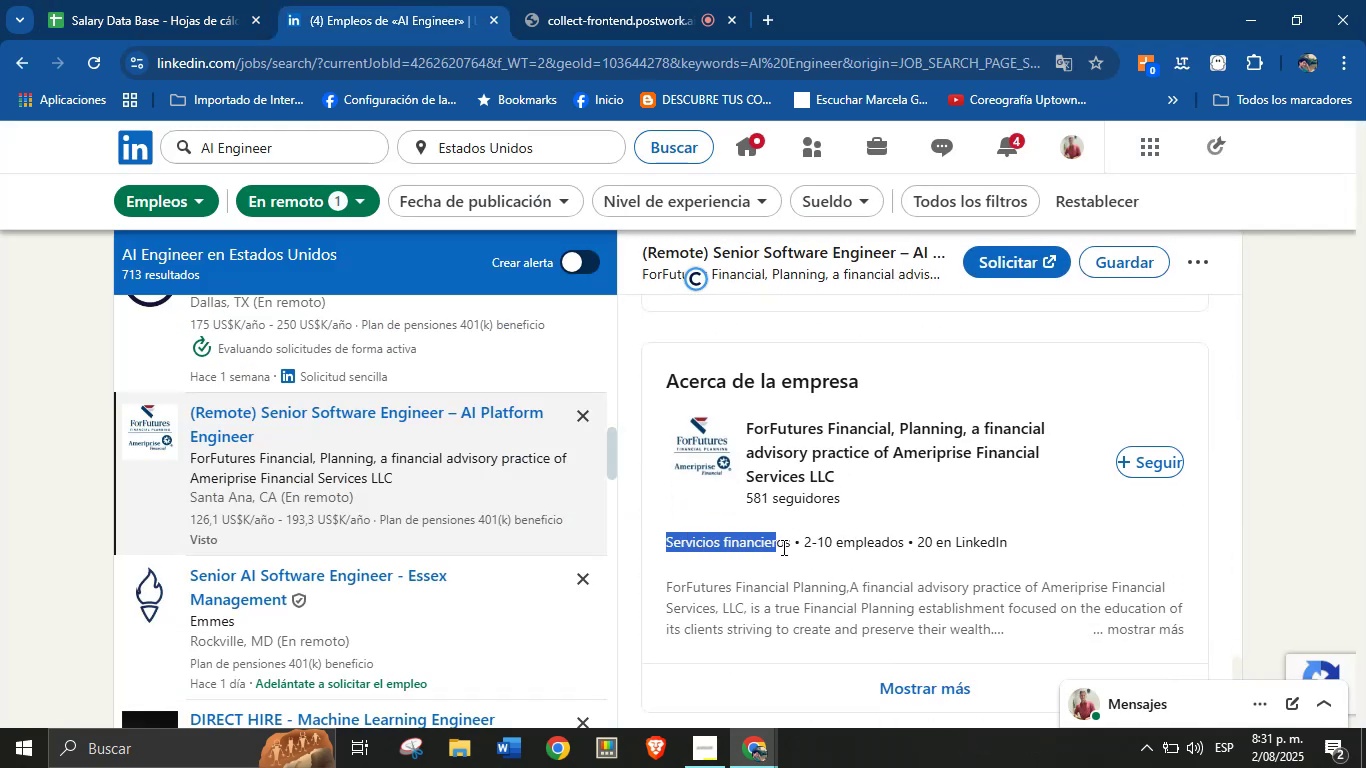 
key(Control+C)
 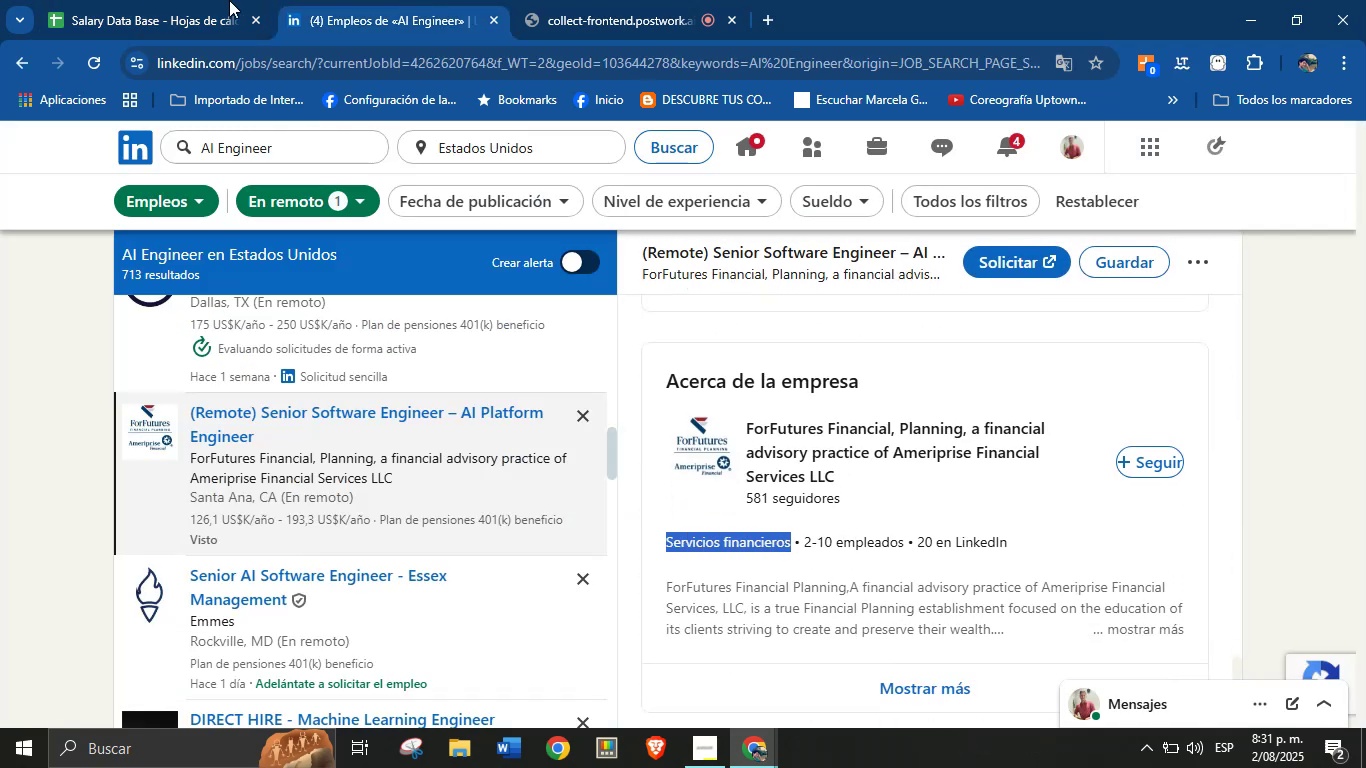 
left_click([178, 0])
 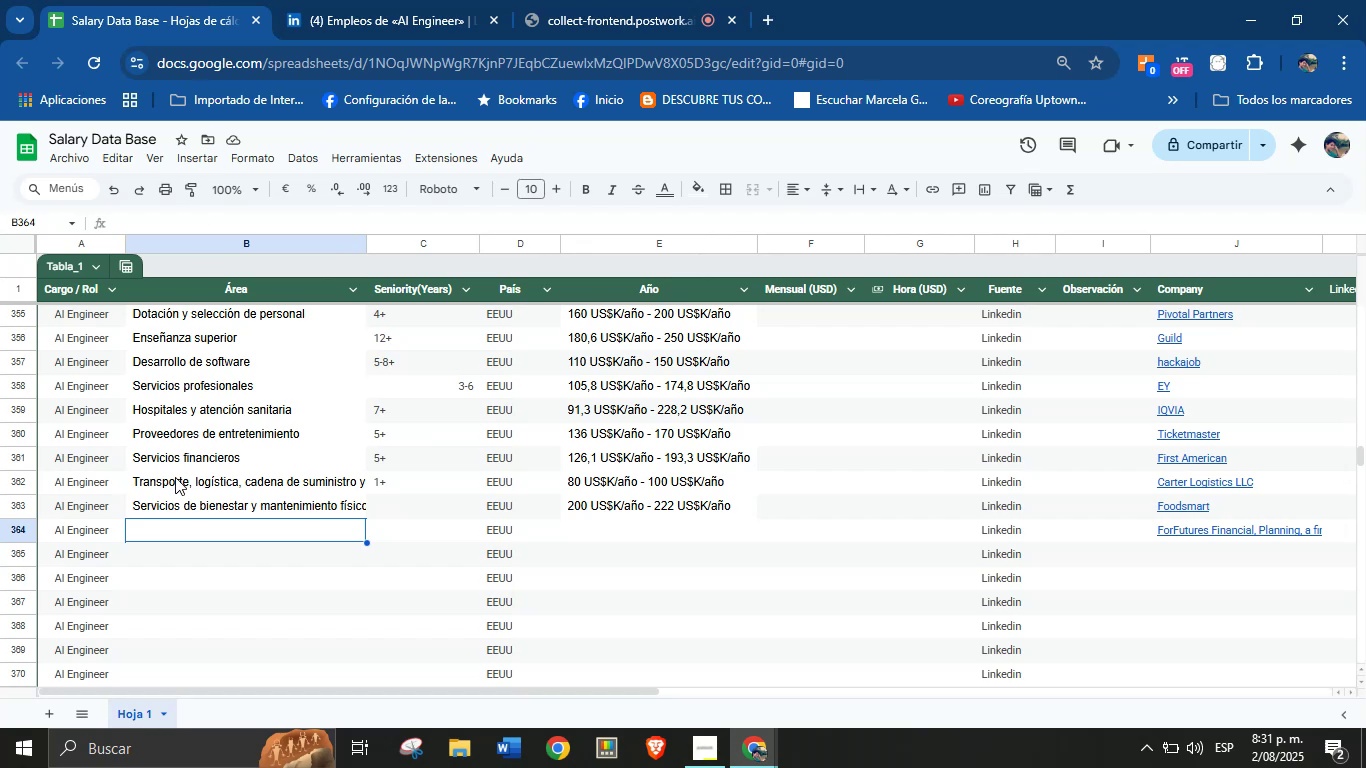 
left_click([263, 534])
 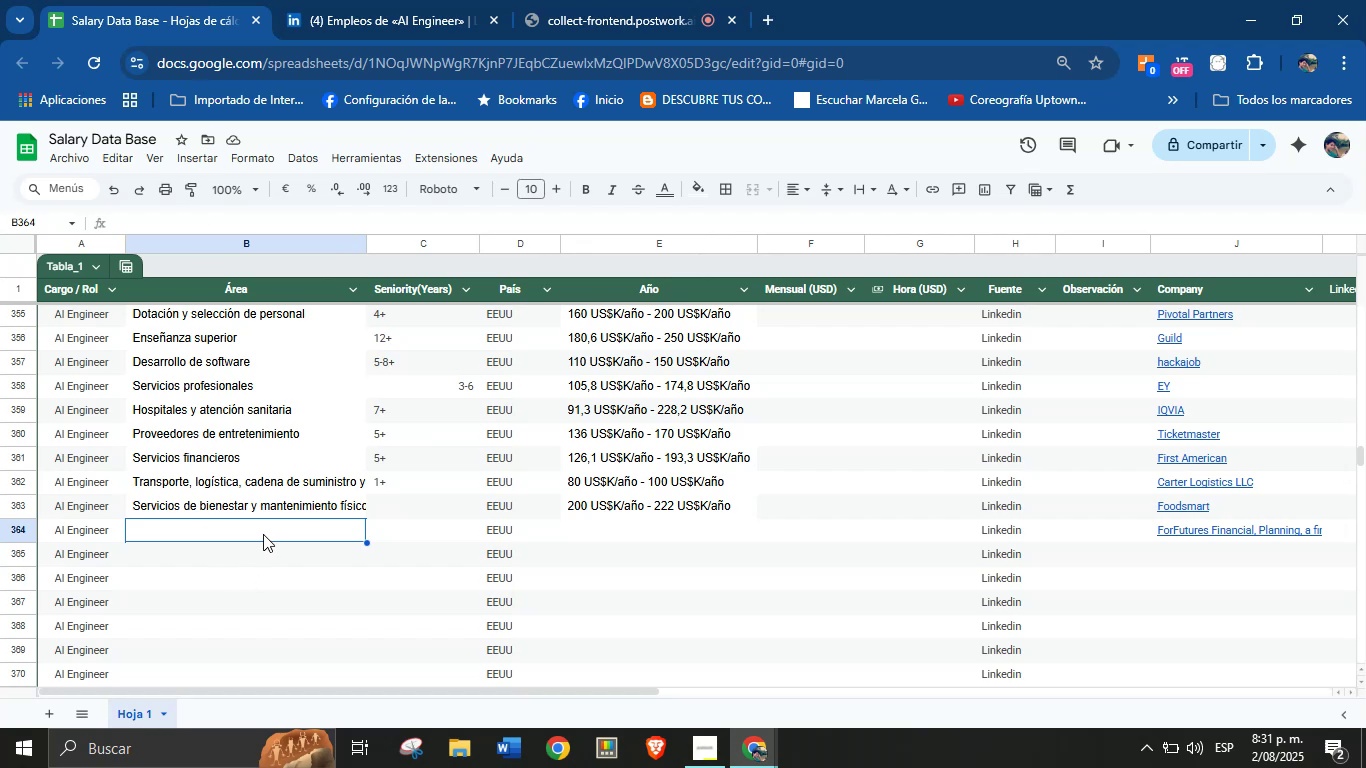 
key(Control+V)
 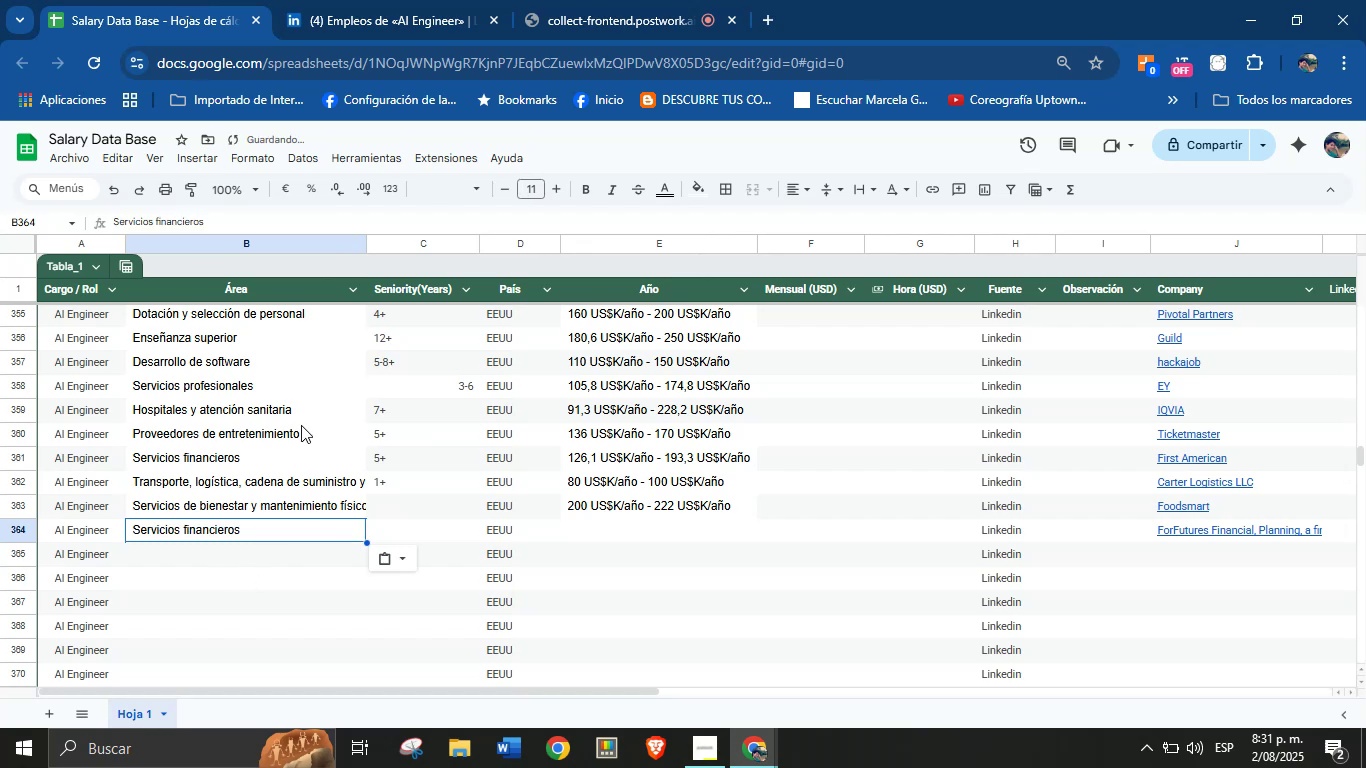 
left_click([350, 0])
 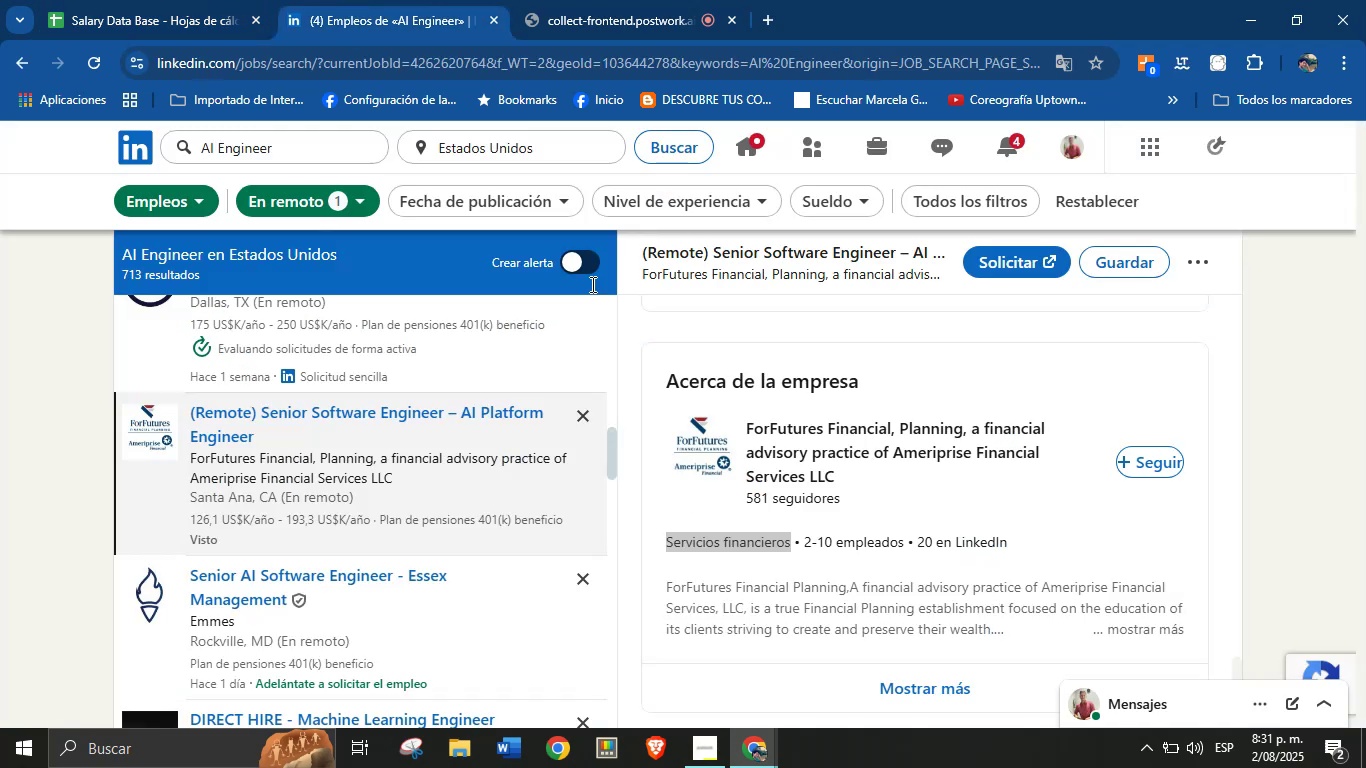 
scroll: coordinate [902, 416], scroll_direction: up, amount: 27.0
 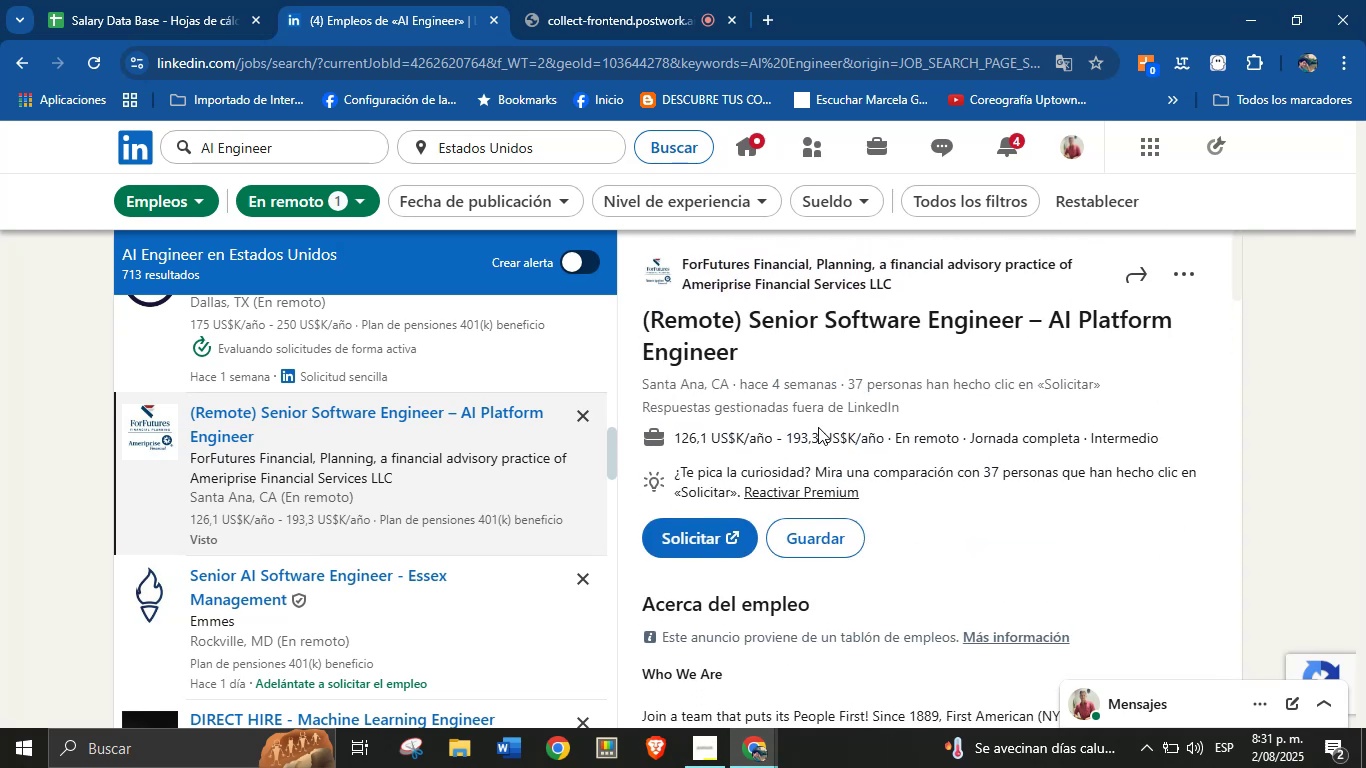 
scroll: coordinate [813, 476], scroll_direction: down, amount: 6.0
 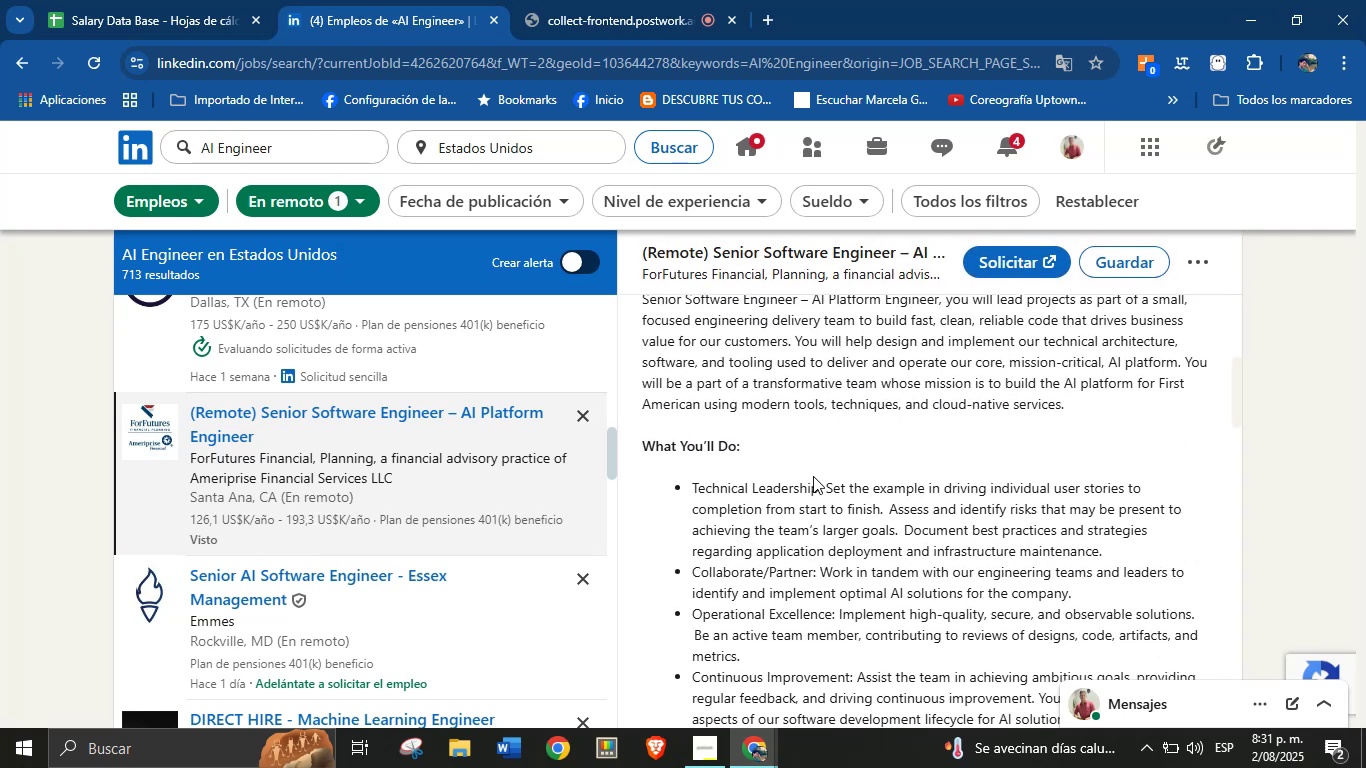 
scroll: coordinate [813, 476], scroll_direction: up, amount: 14.0
 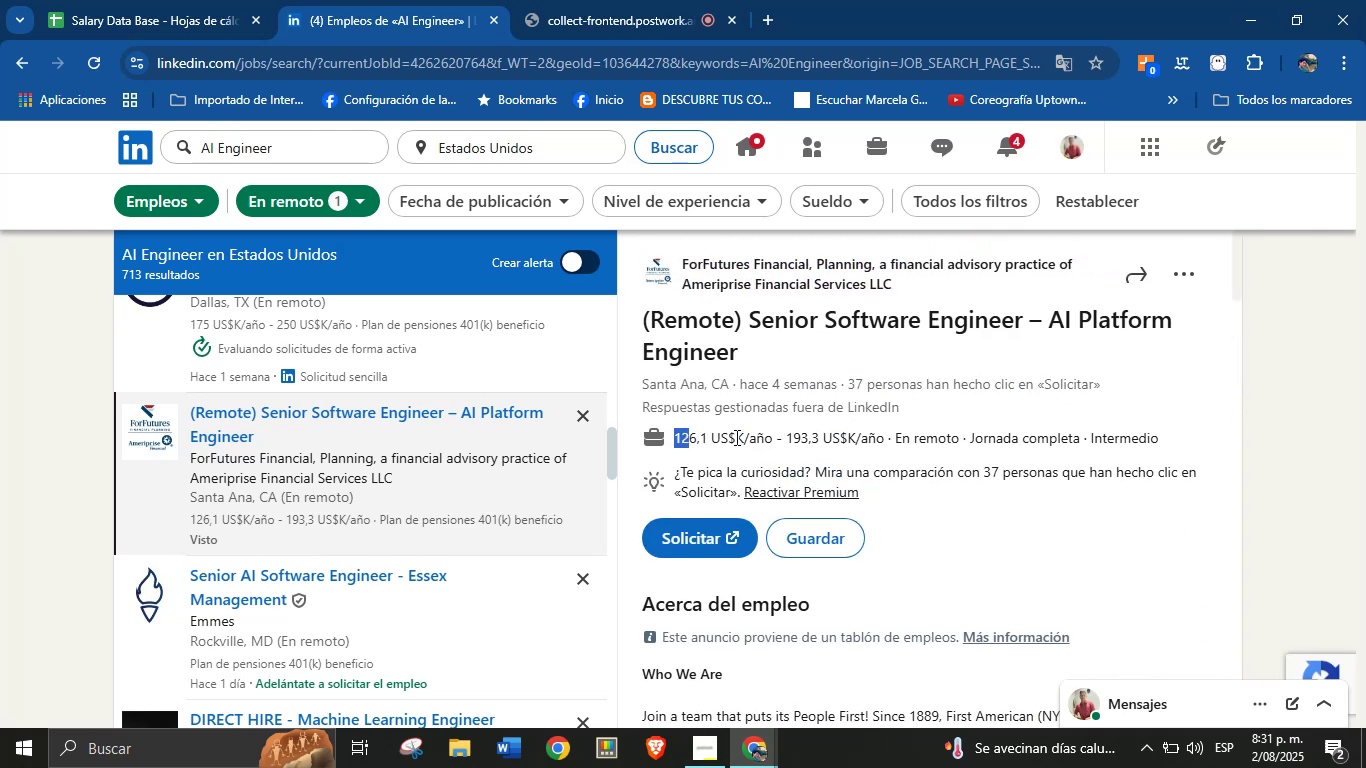 
key(Control+C)
 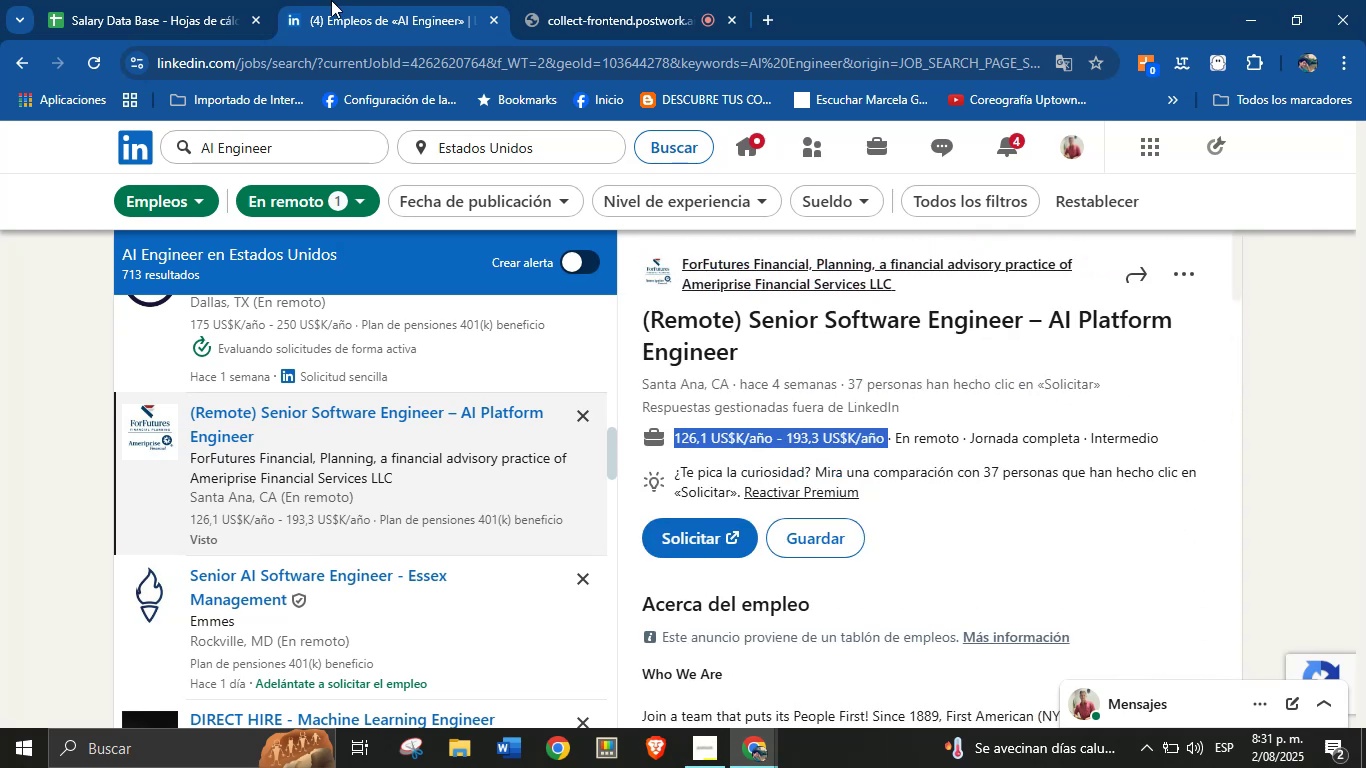 
left_click([194, 0])
 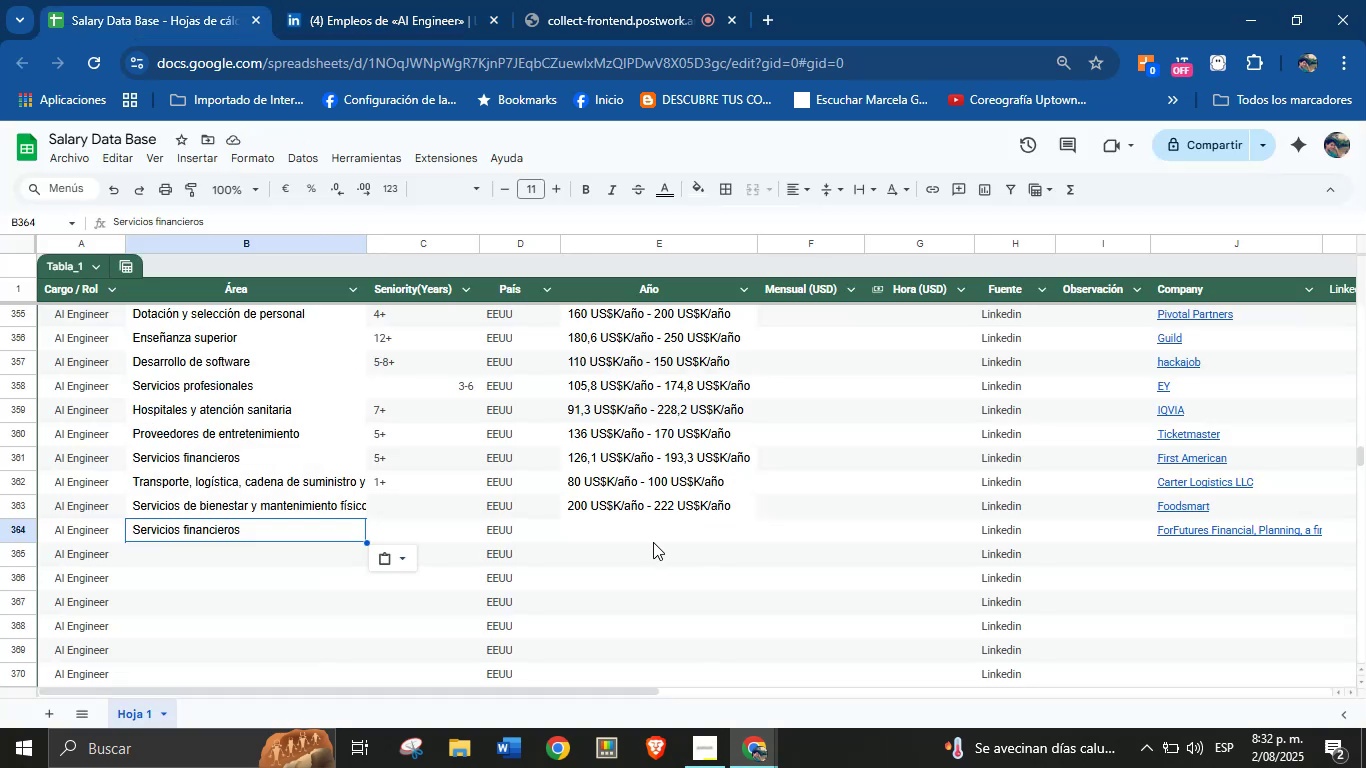 
left_click([599, 541])
 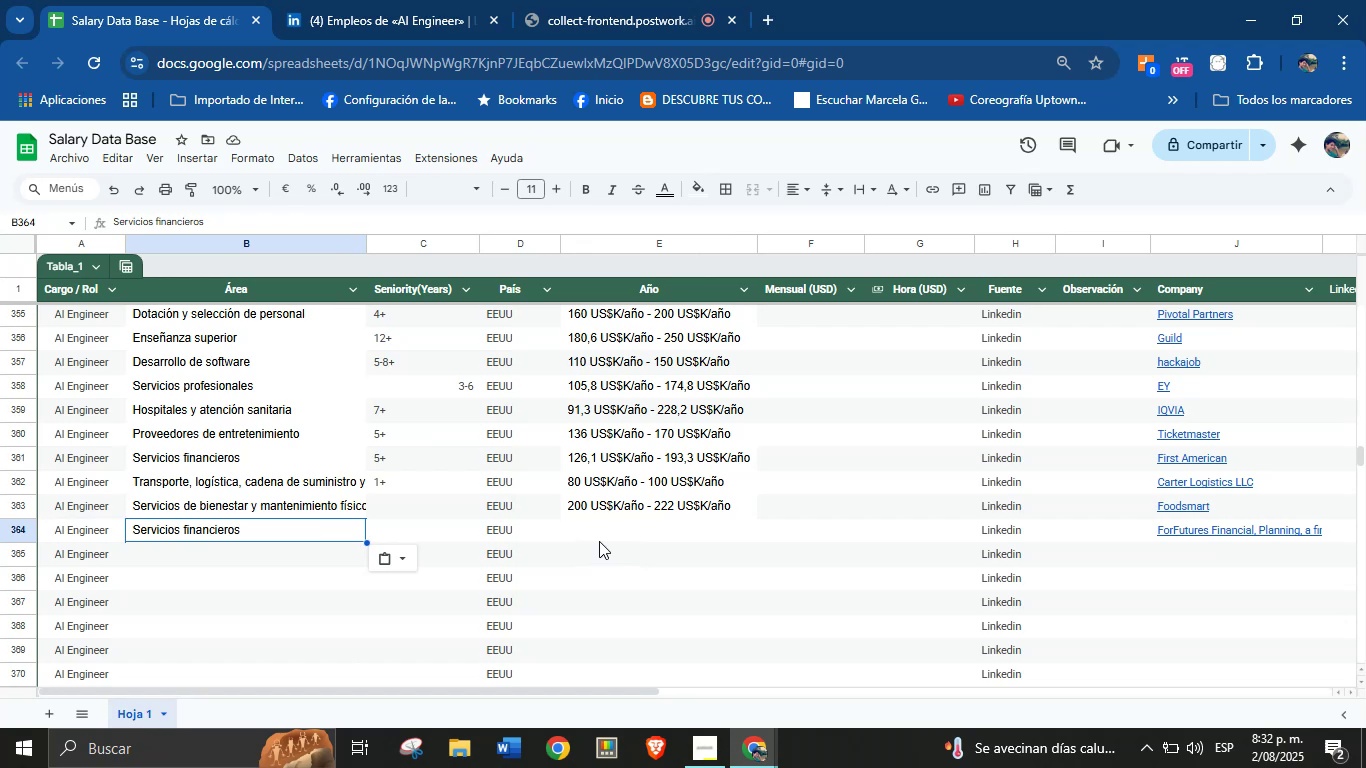 
key(Control+V)
 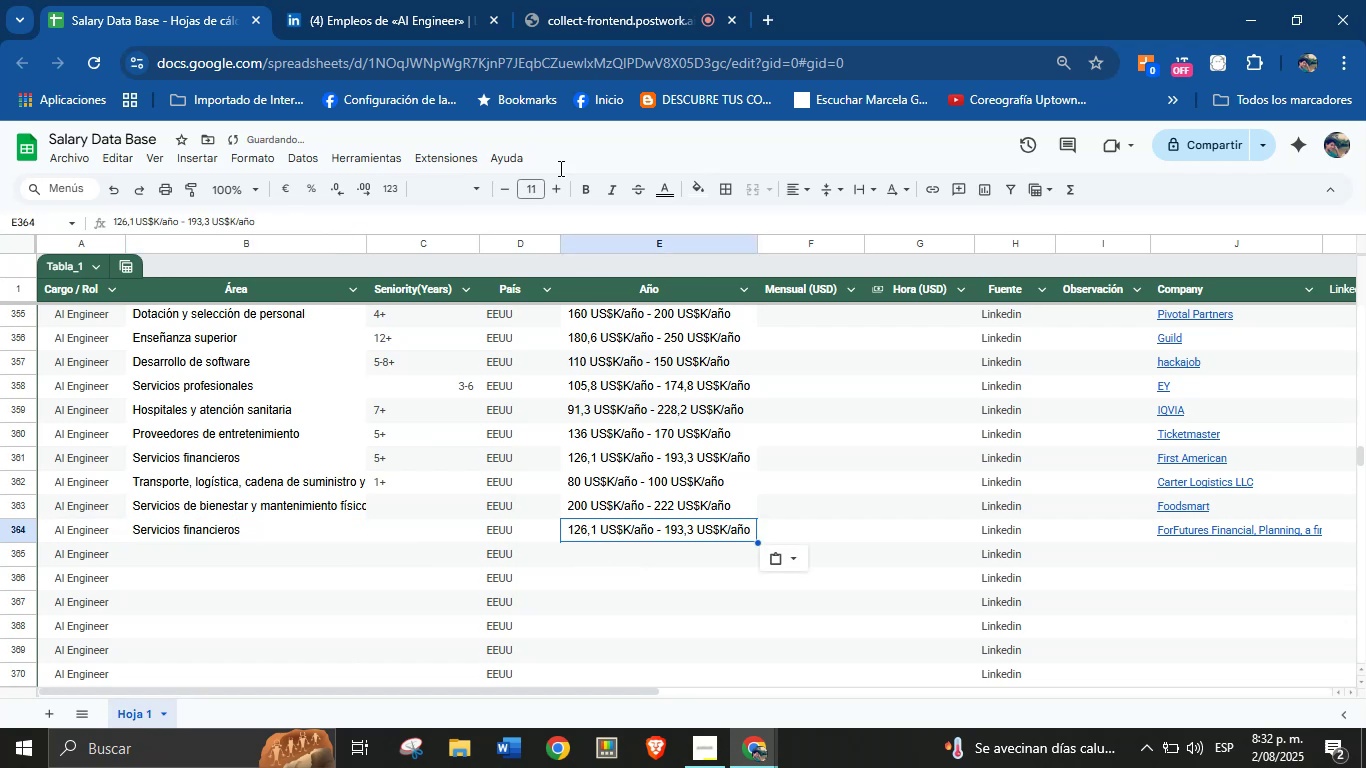 
left_click([506, 0])
 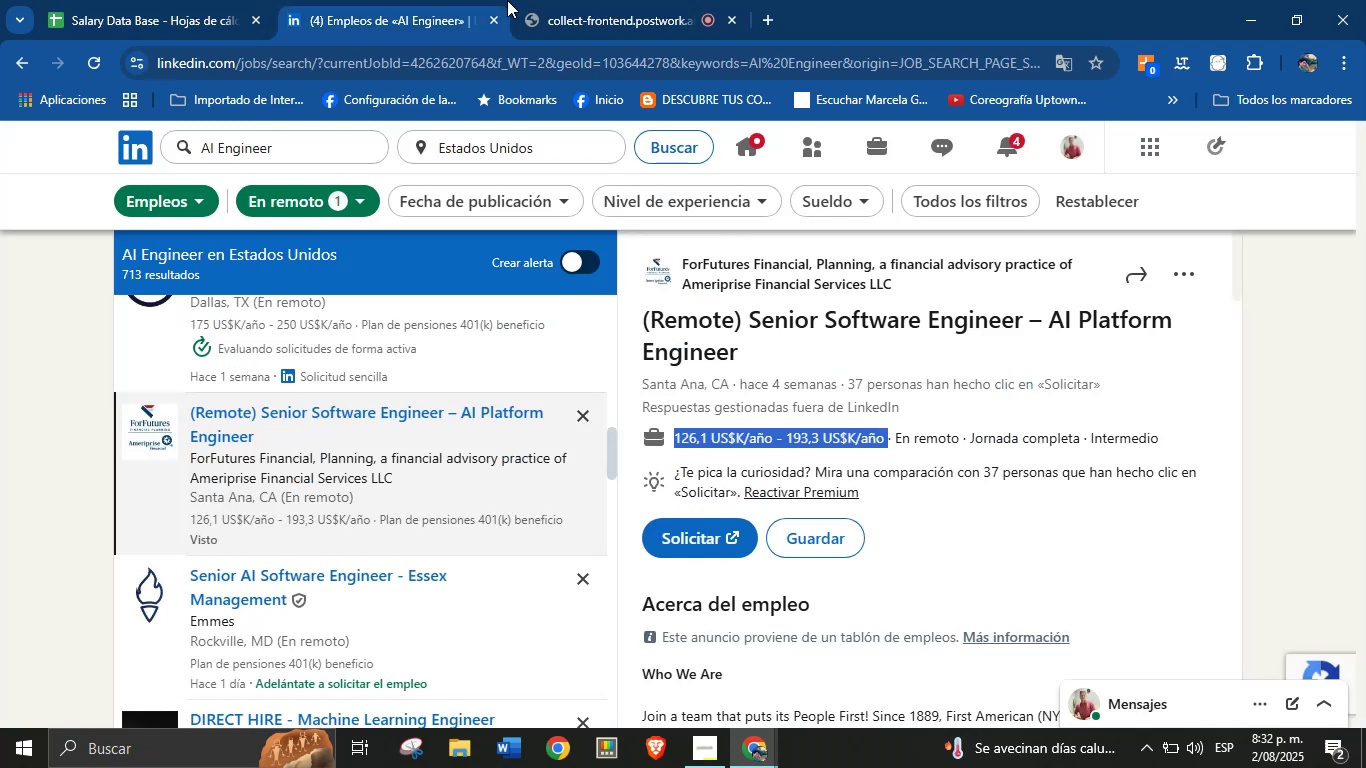 
left_click([594, 0])
 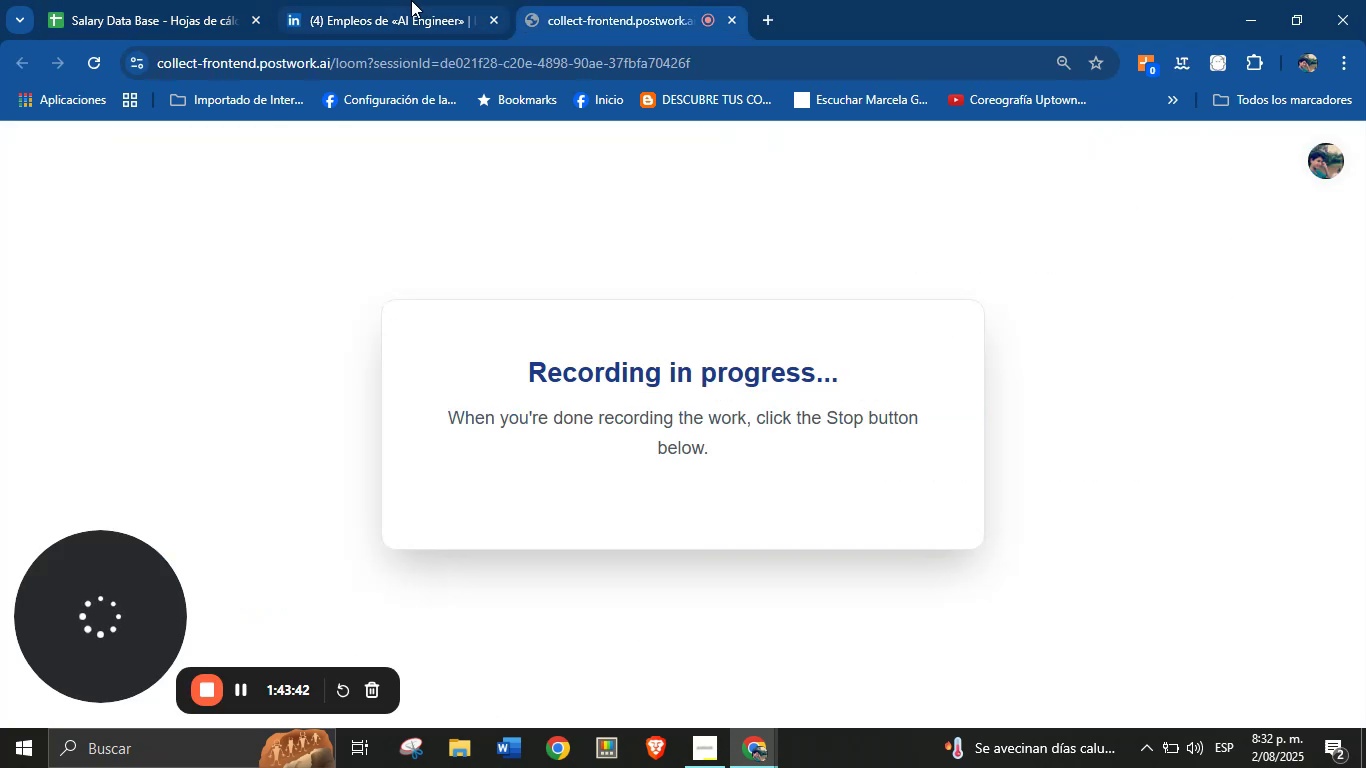 
double_click([228, 0])
 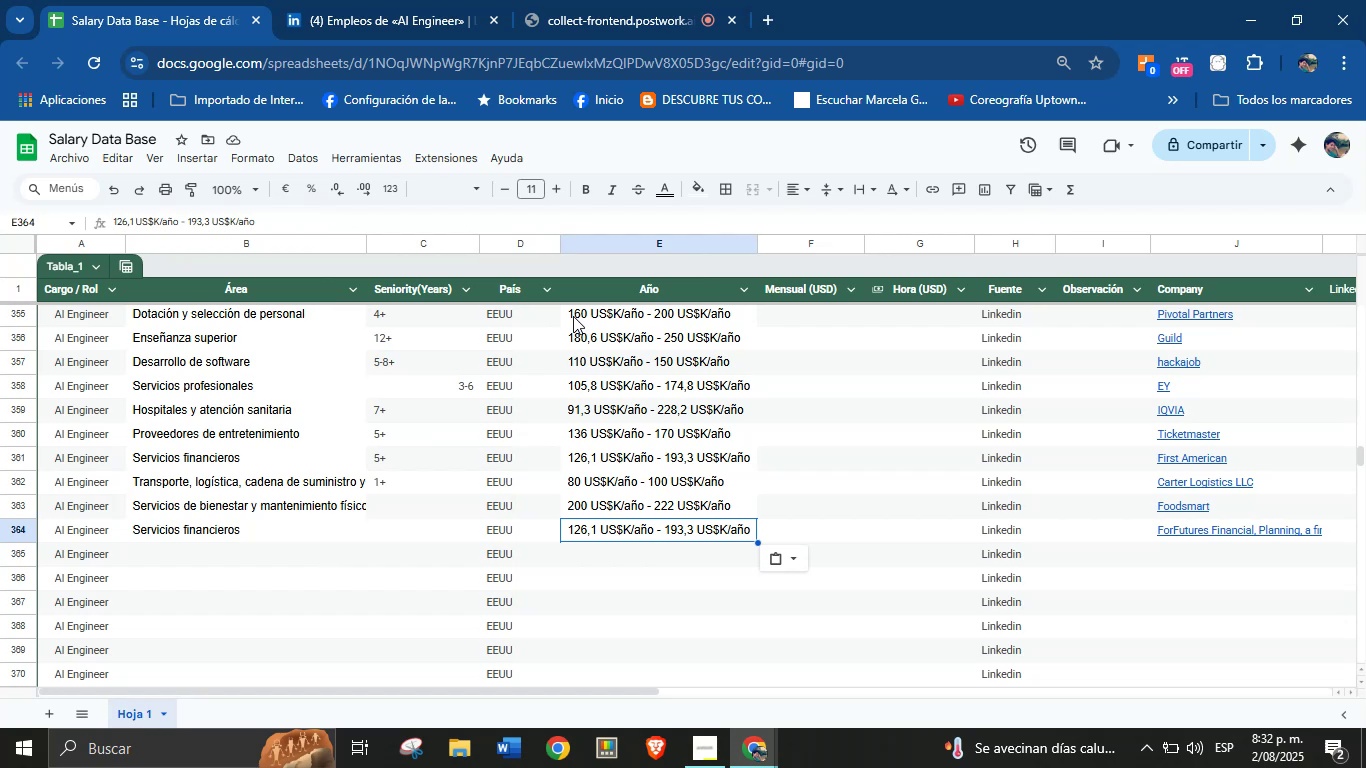 
wait(25.25)
 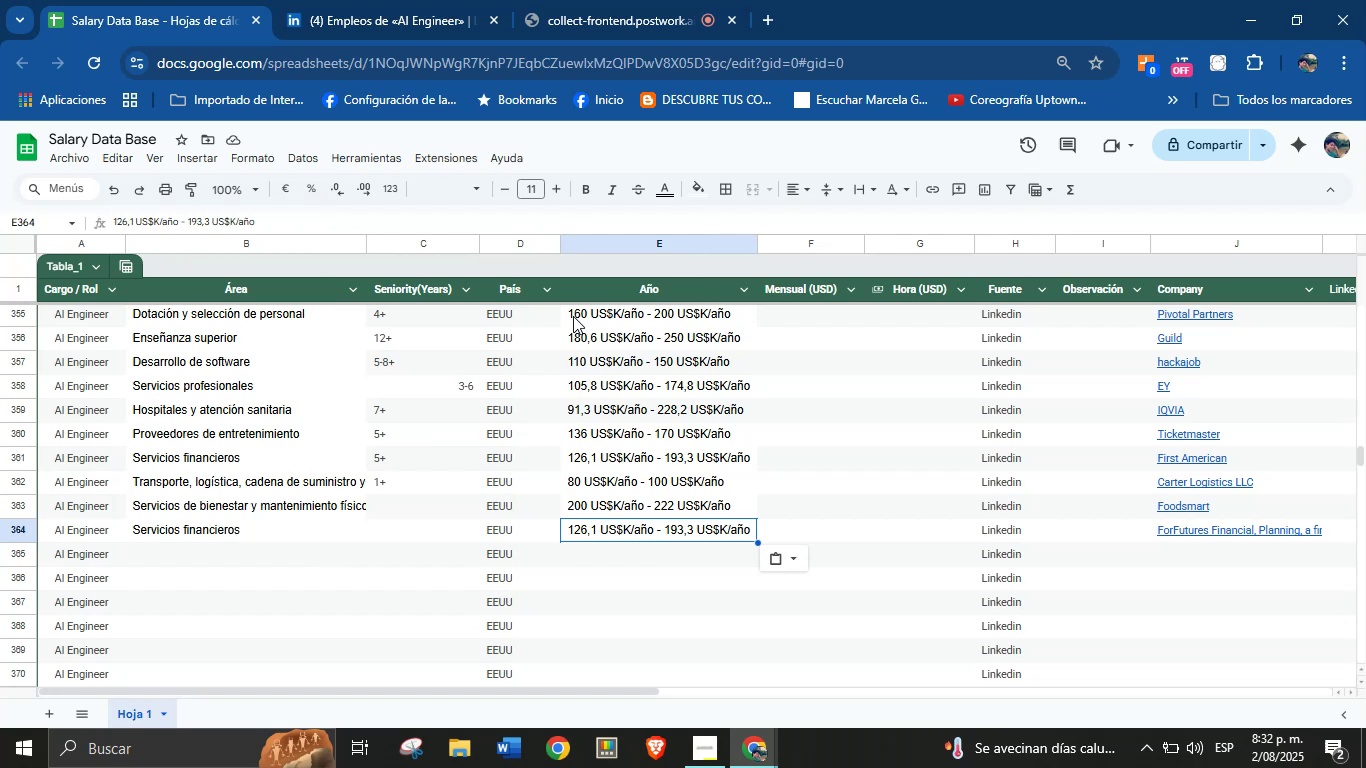 
left_click([287, 554])
 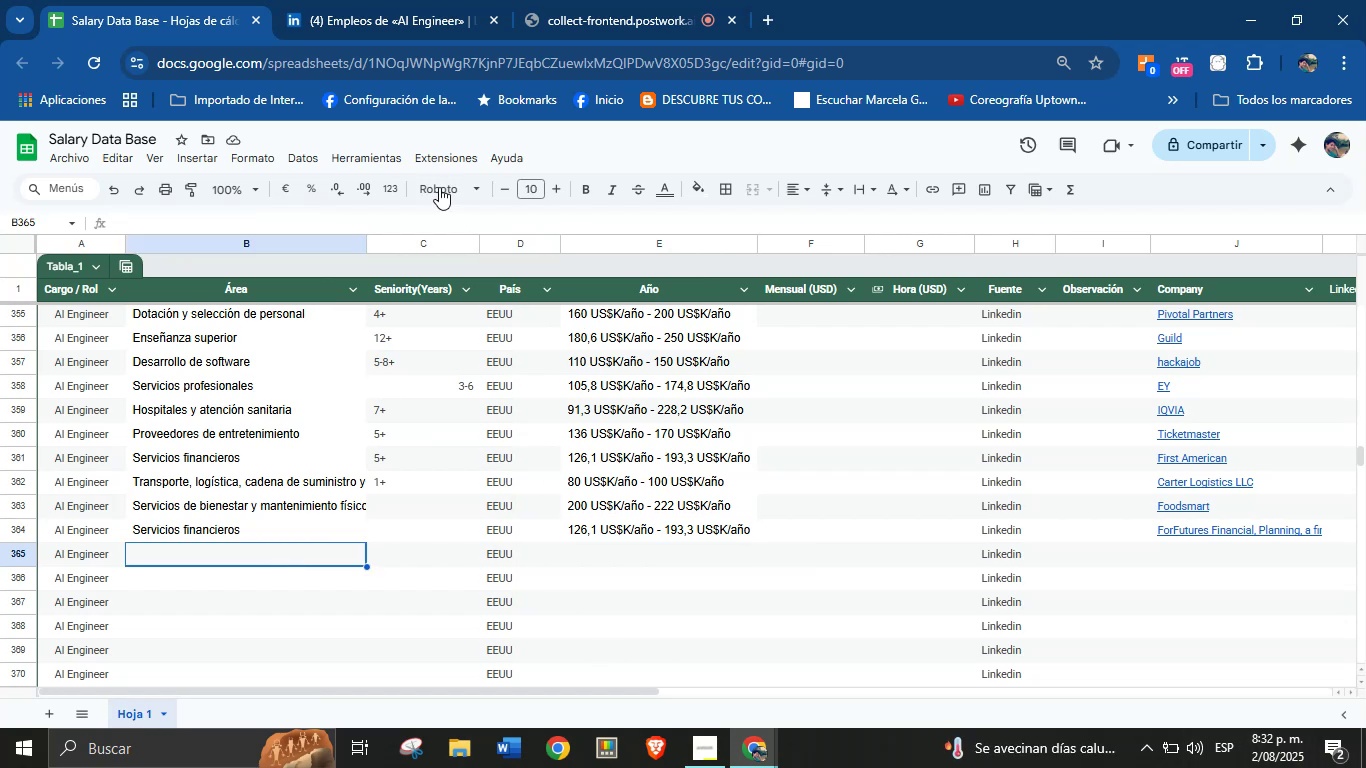 
left_click([425, 0])
 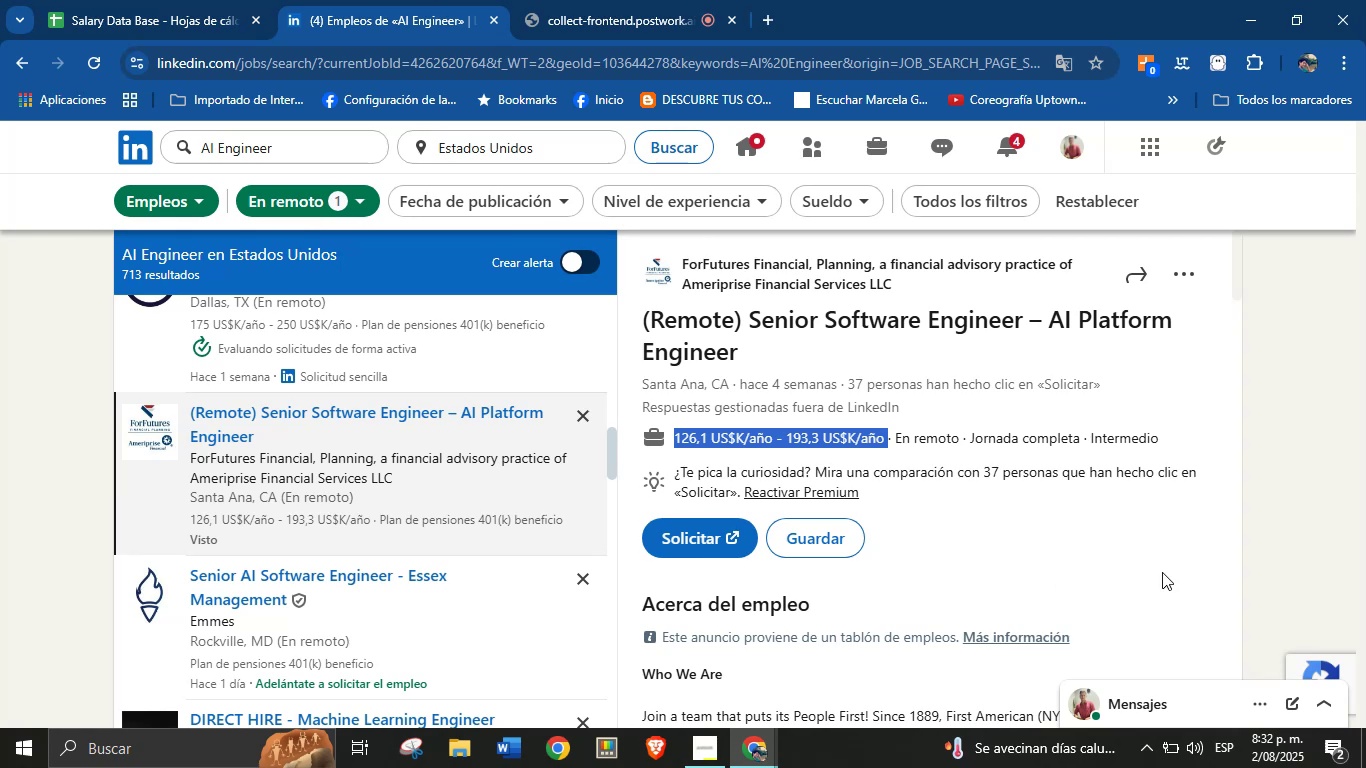 
left_click([1284, 505])
 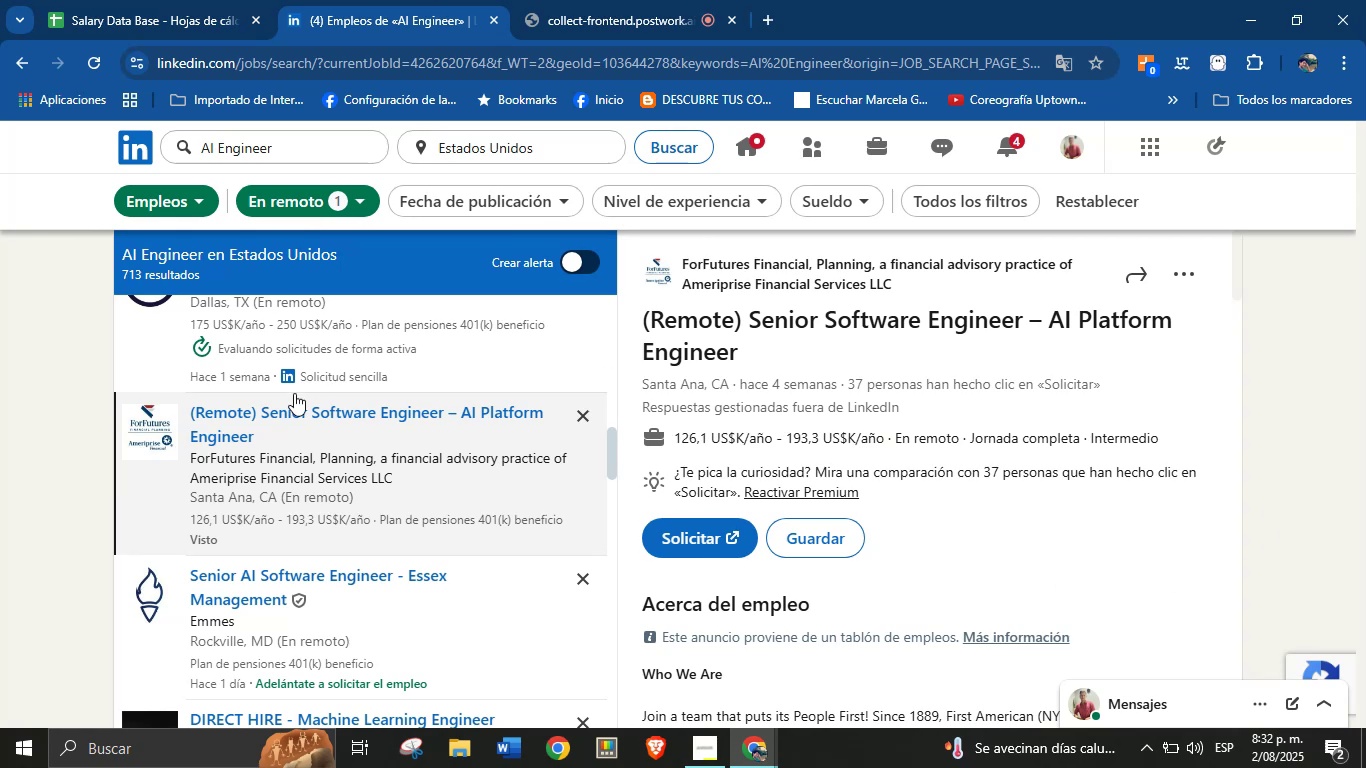 
scroll: coordinate [429, 464], scroll_direction: down, amount: 8.0
 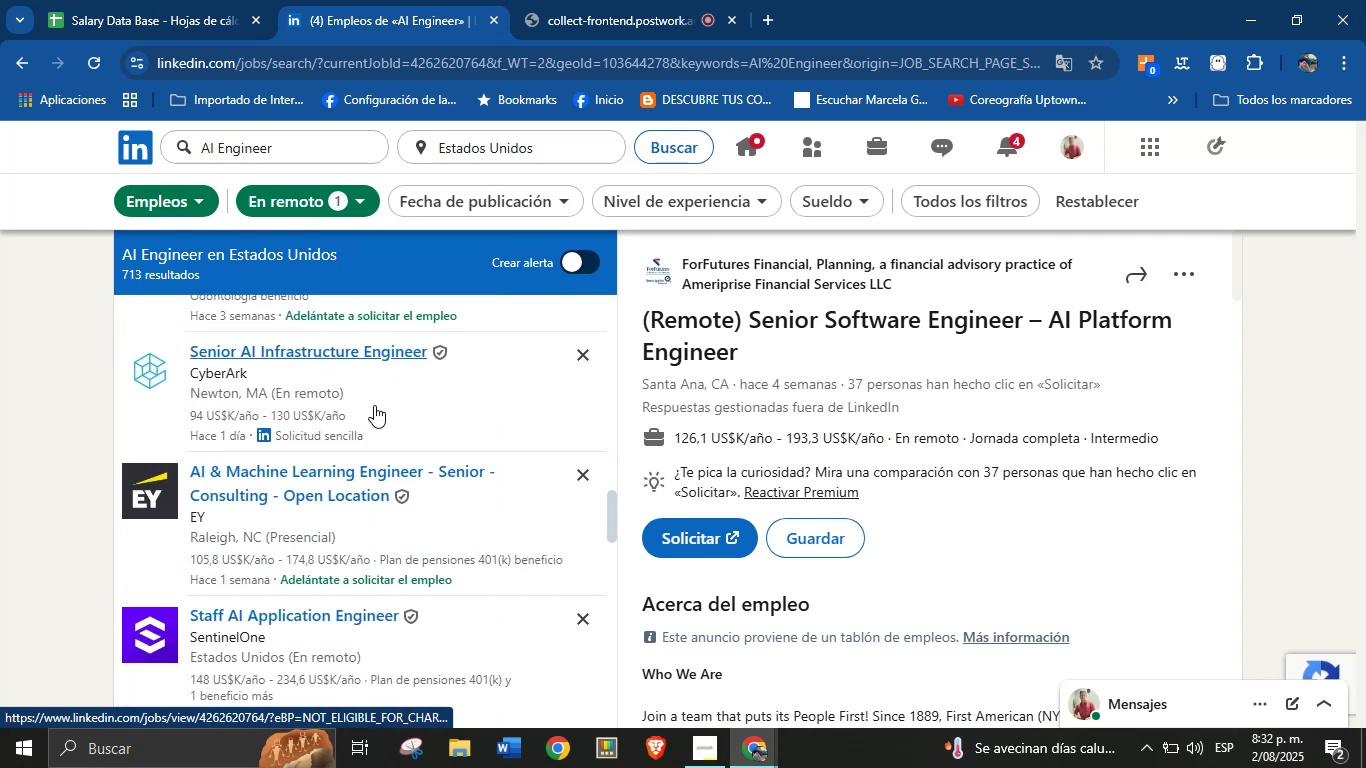 
left_click([282, 350])
 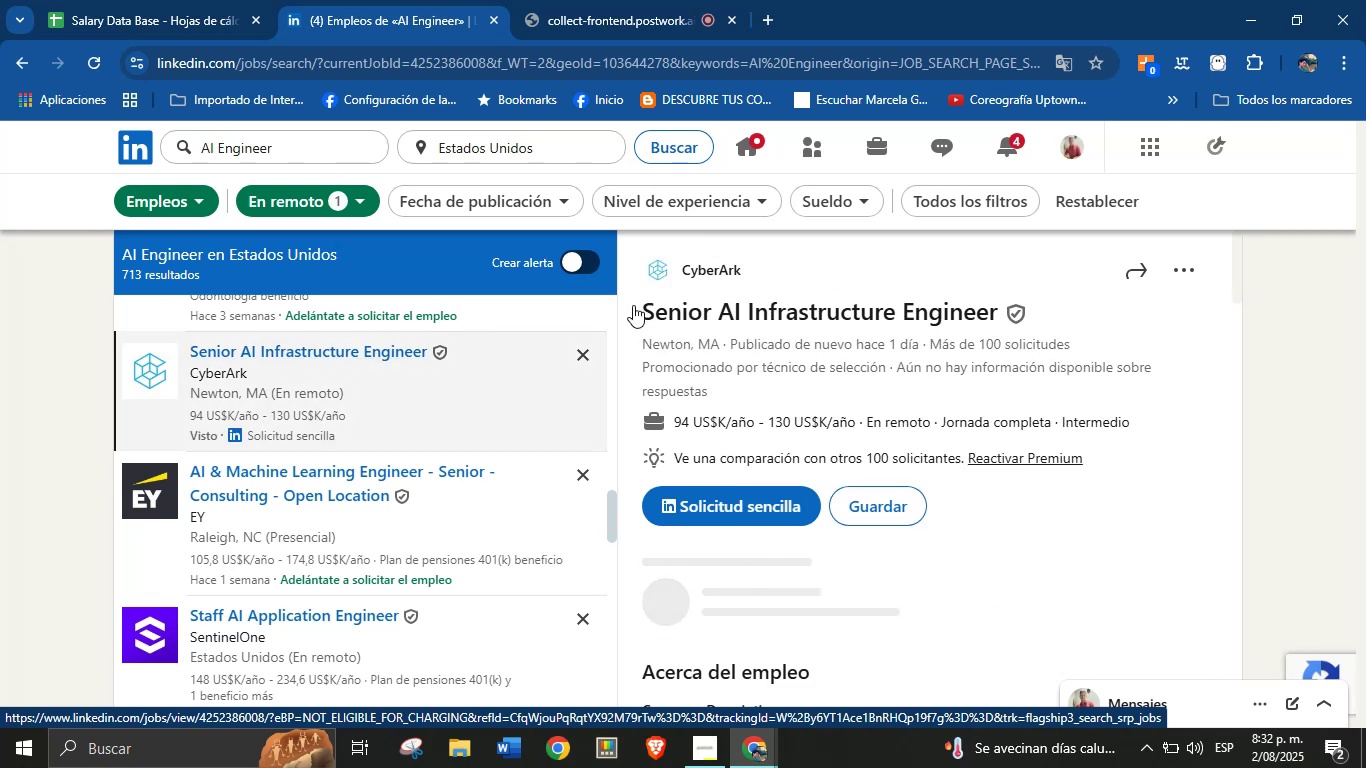 
wait(8.62)
 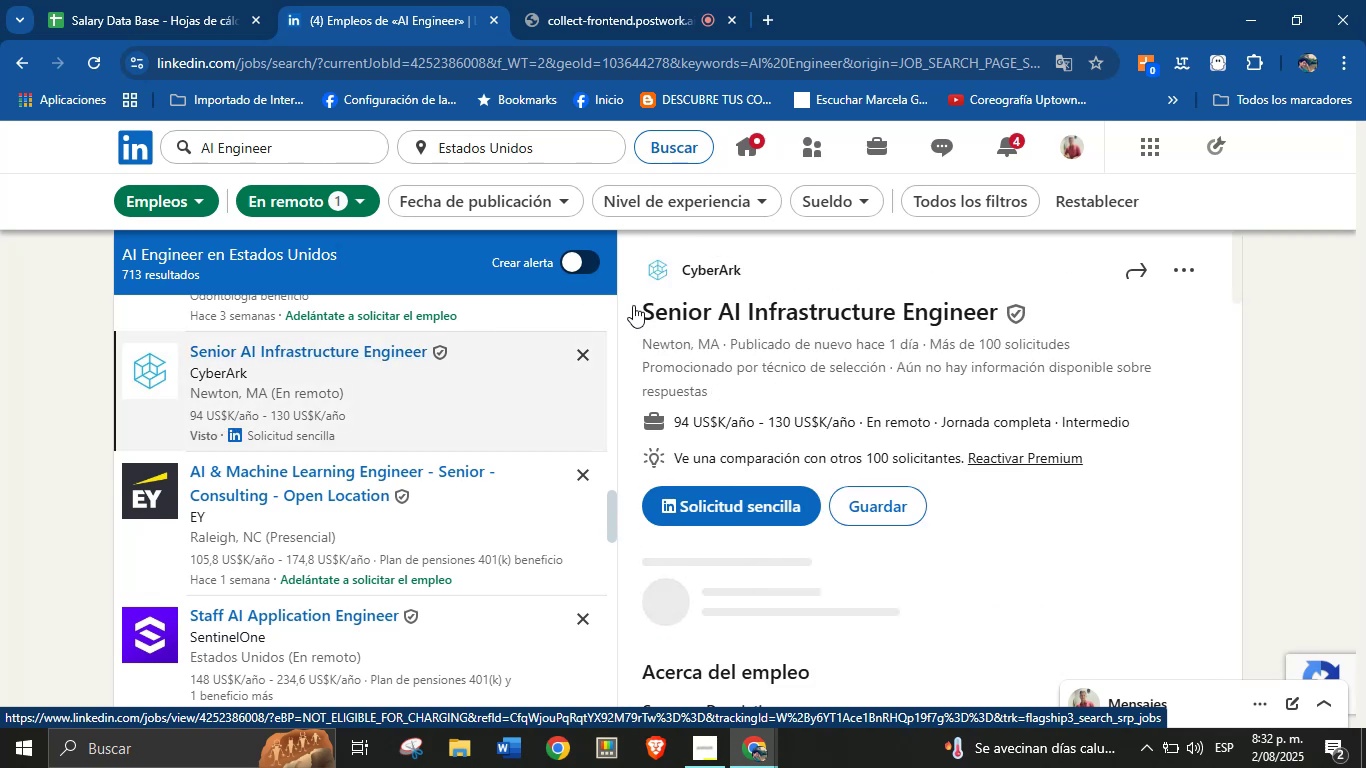 
left_click([769, 277])
 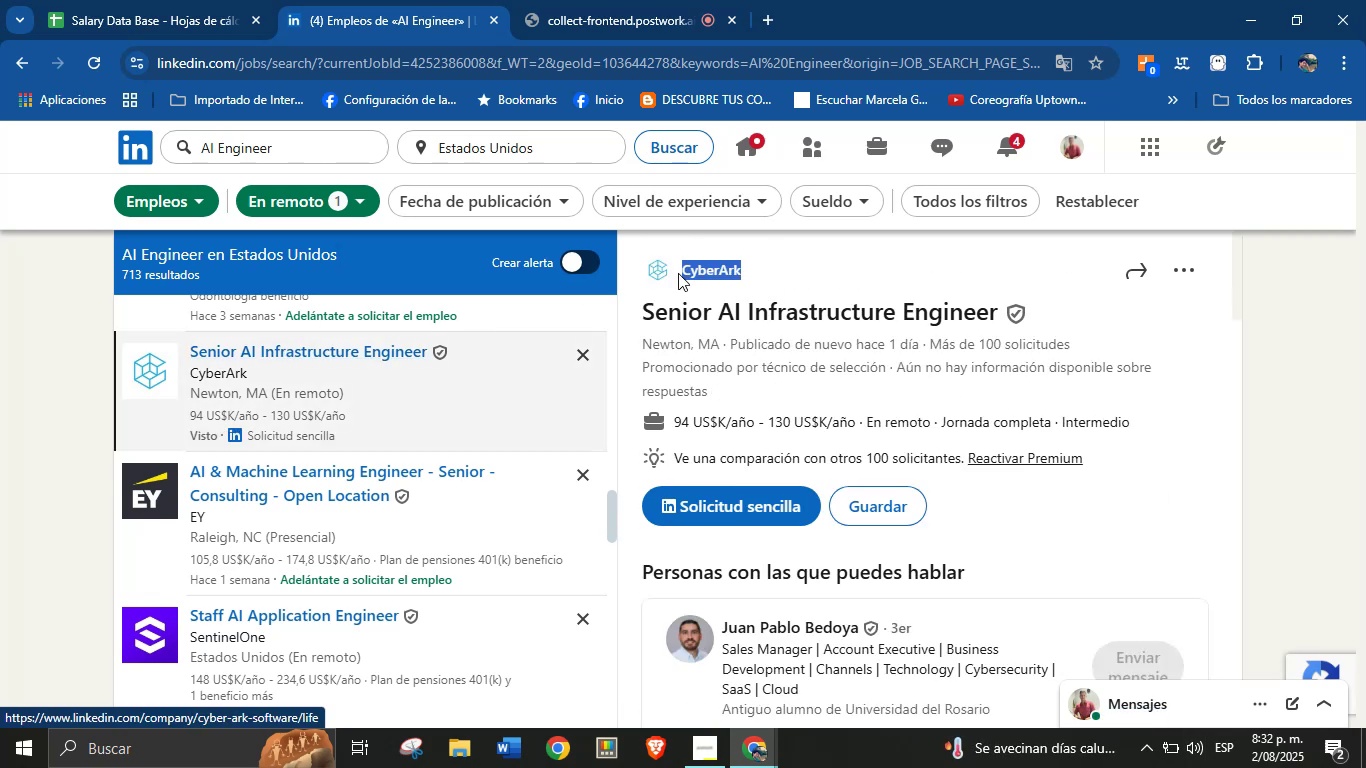 
key(Control+C)
 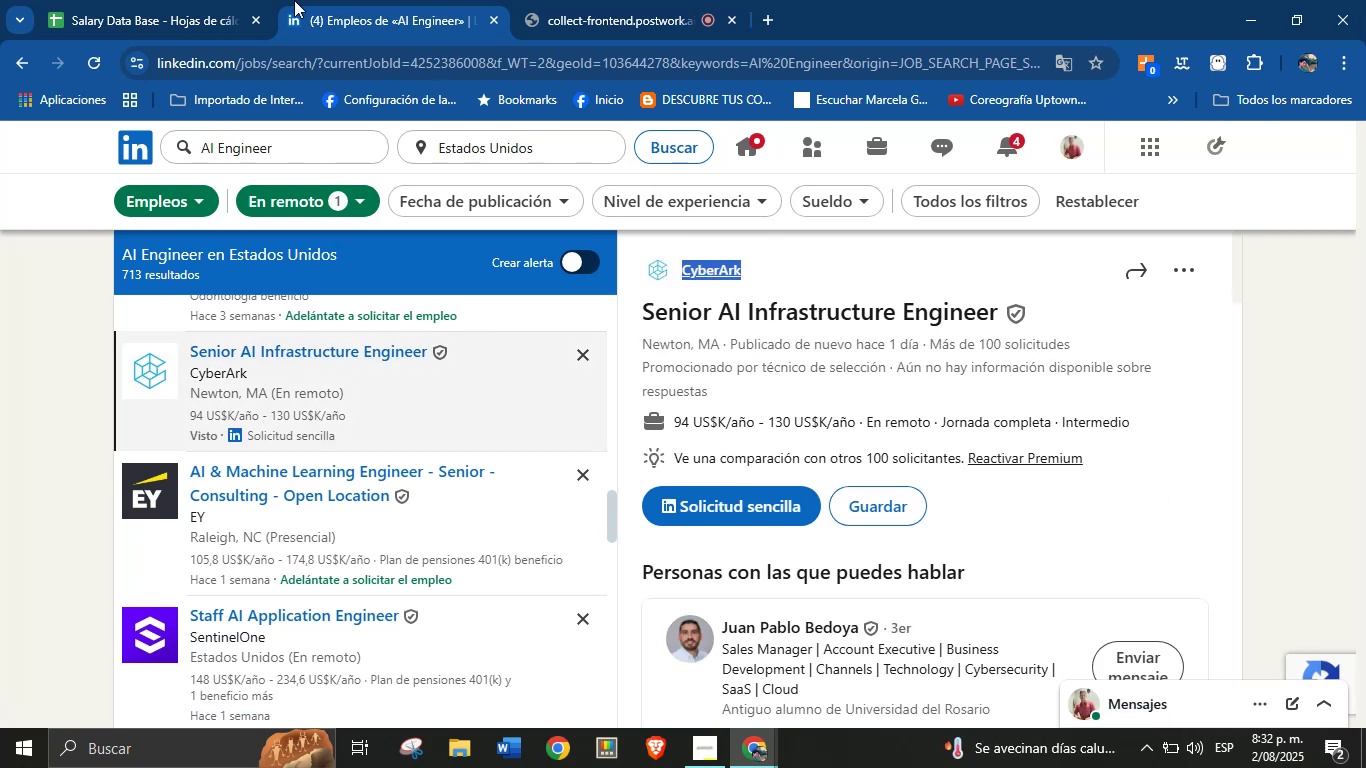 
left_click([212, 0])
 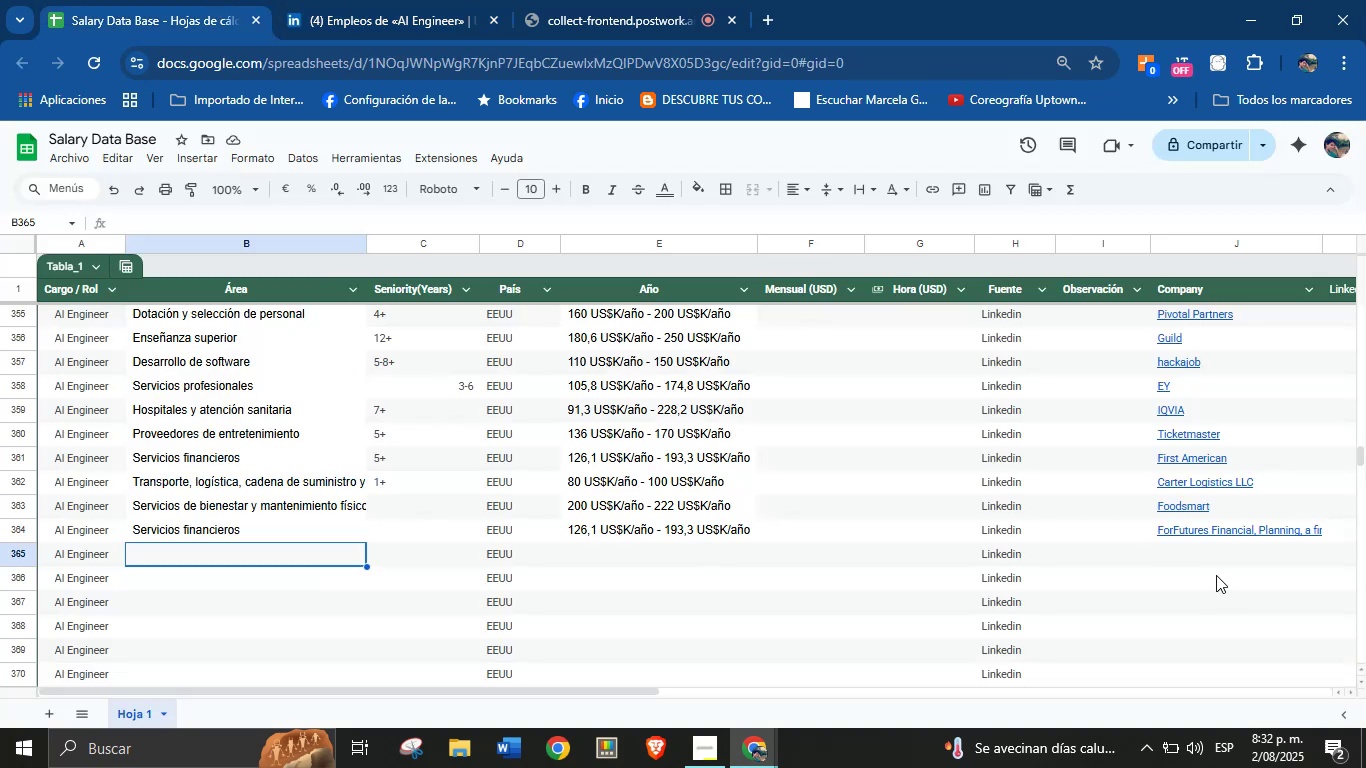 
key(Control+V)
 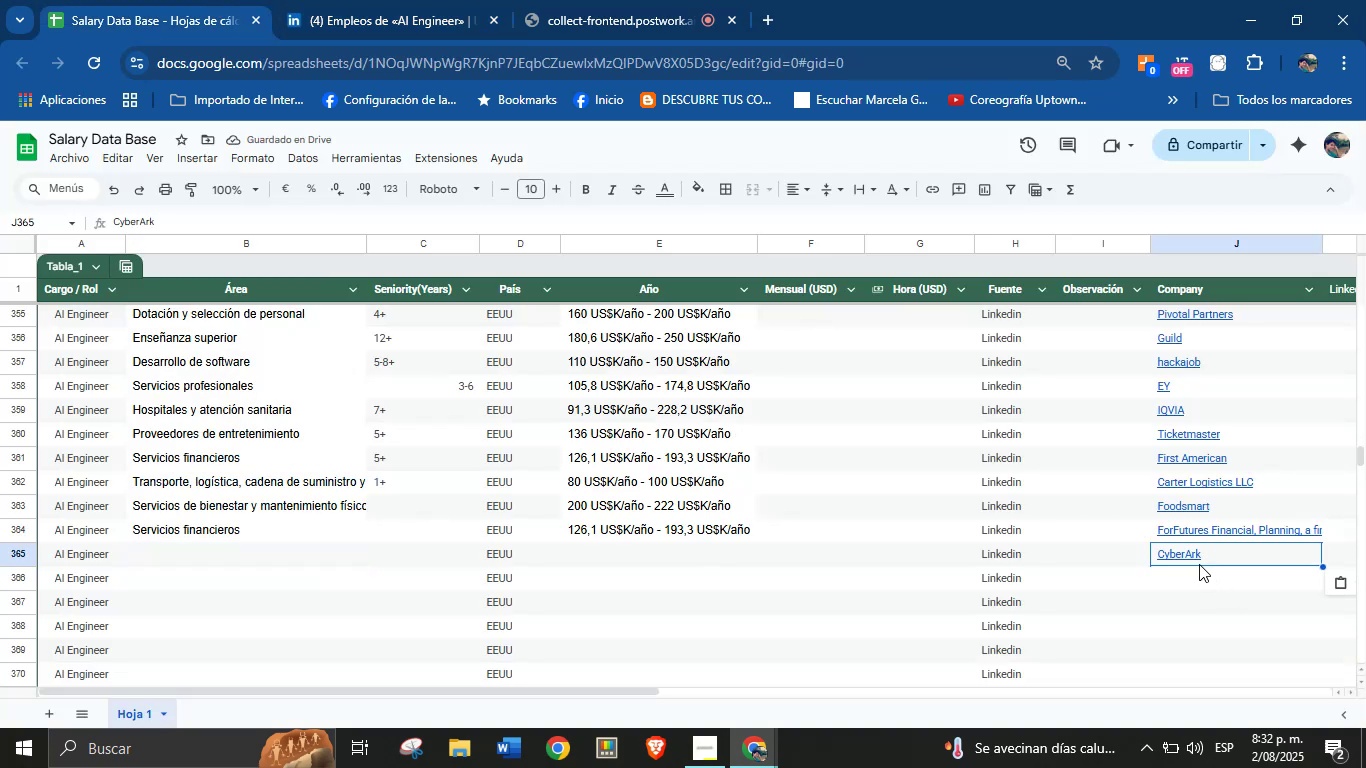 
left_click([387, 0])
 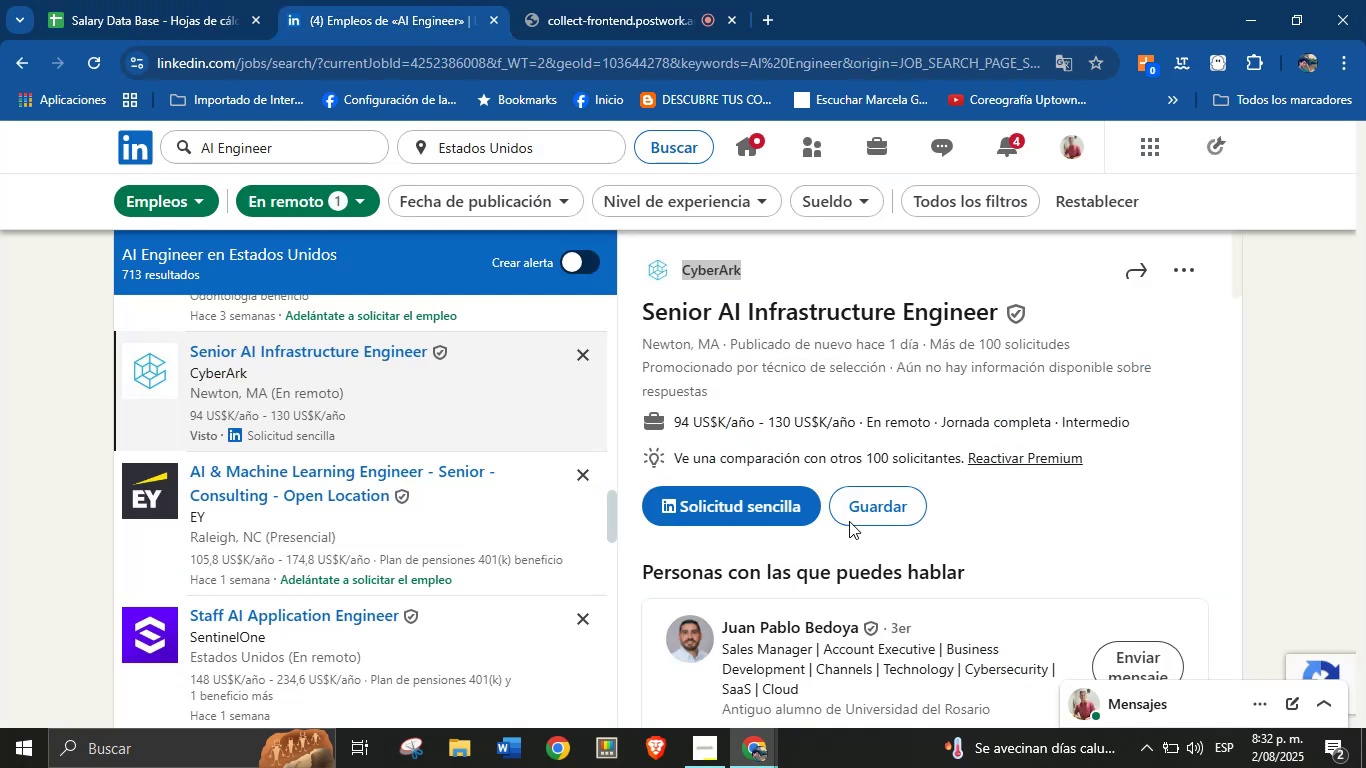 
scroll: coordinate [834, 463], scroll_direction: down, amount: 33.0
 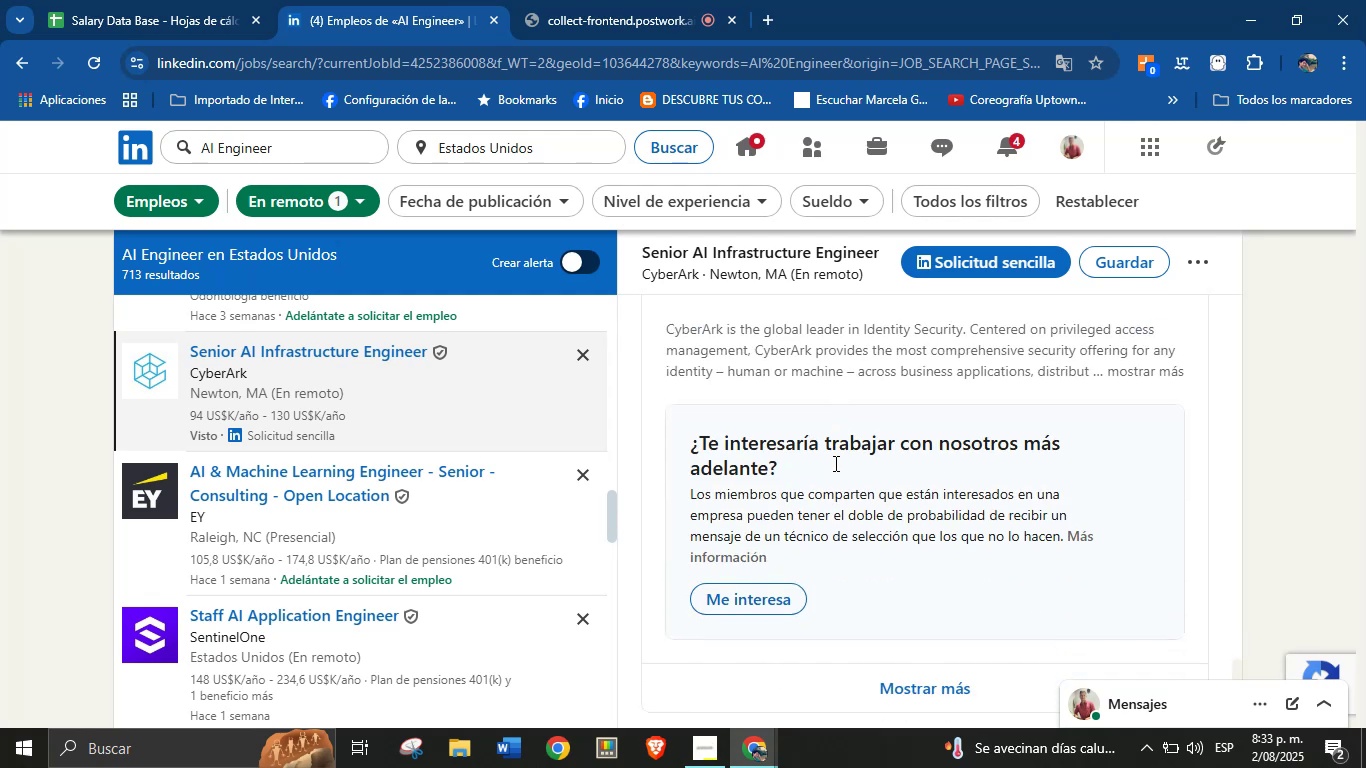 
scroll: coordinate [834, 463], scroll_direction: up, amount: 3.0
 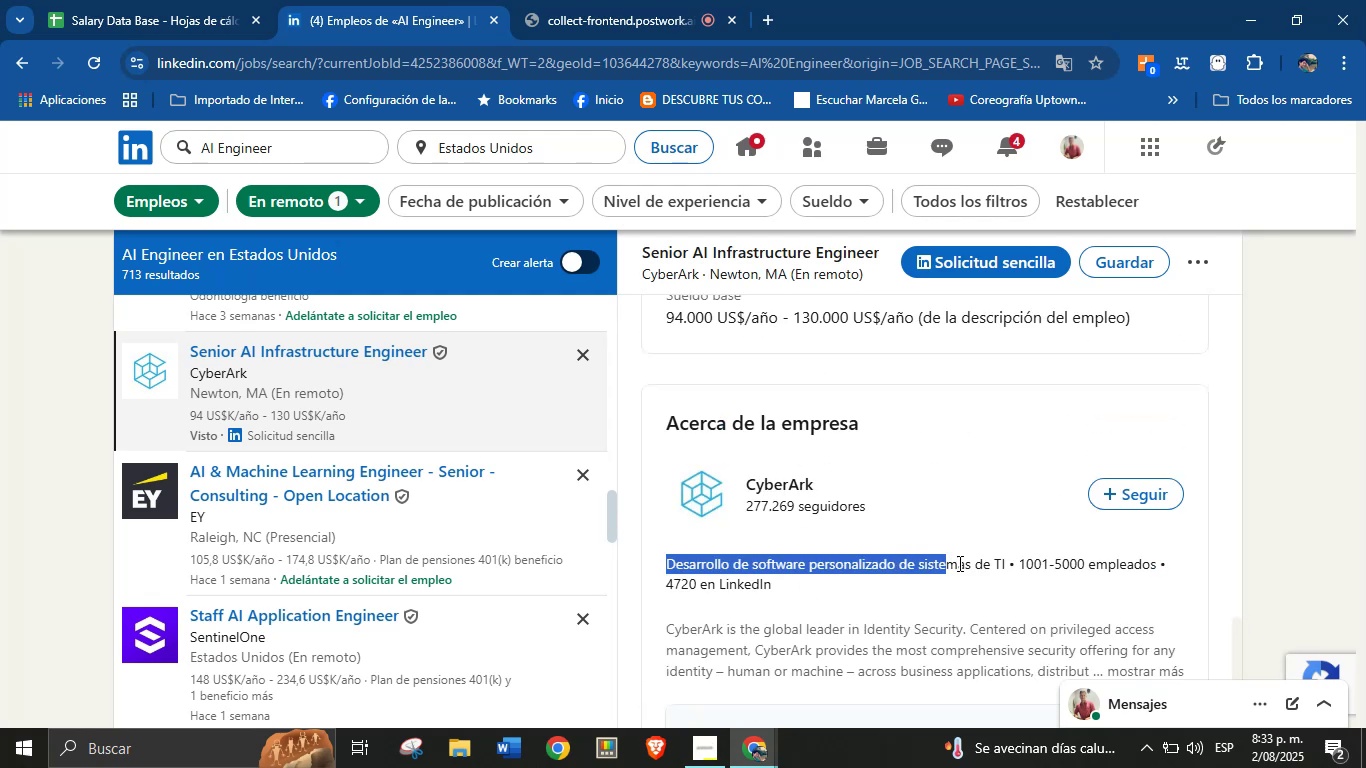 
key(Control+C)
 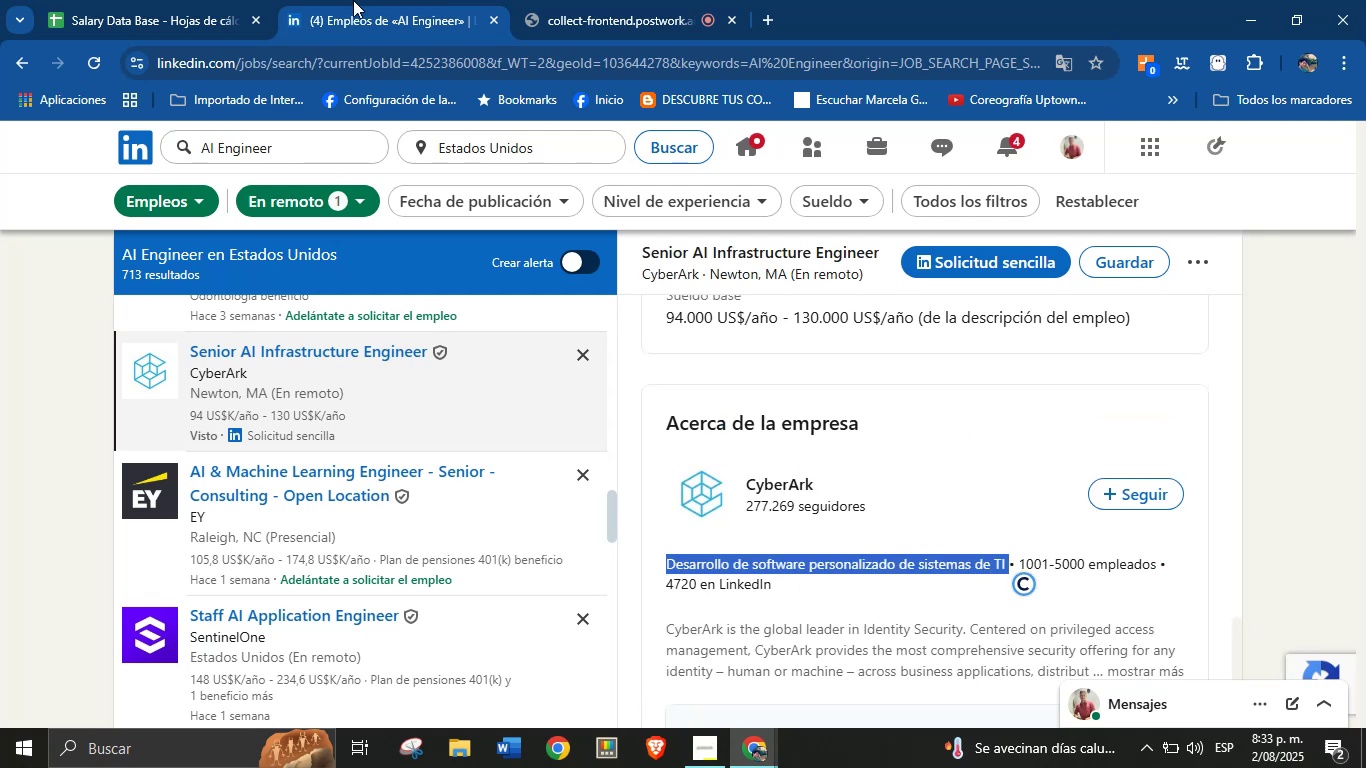 
left_click([232, 0])
 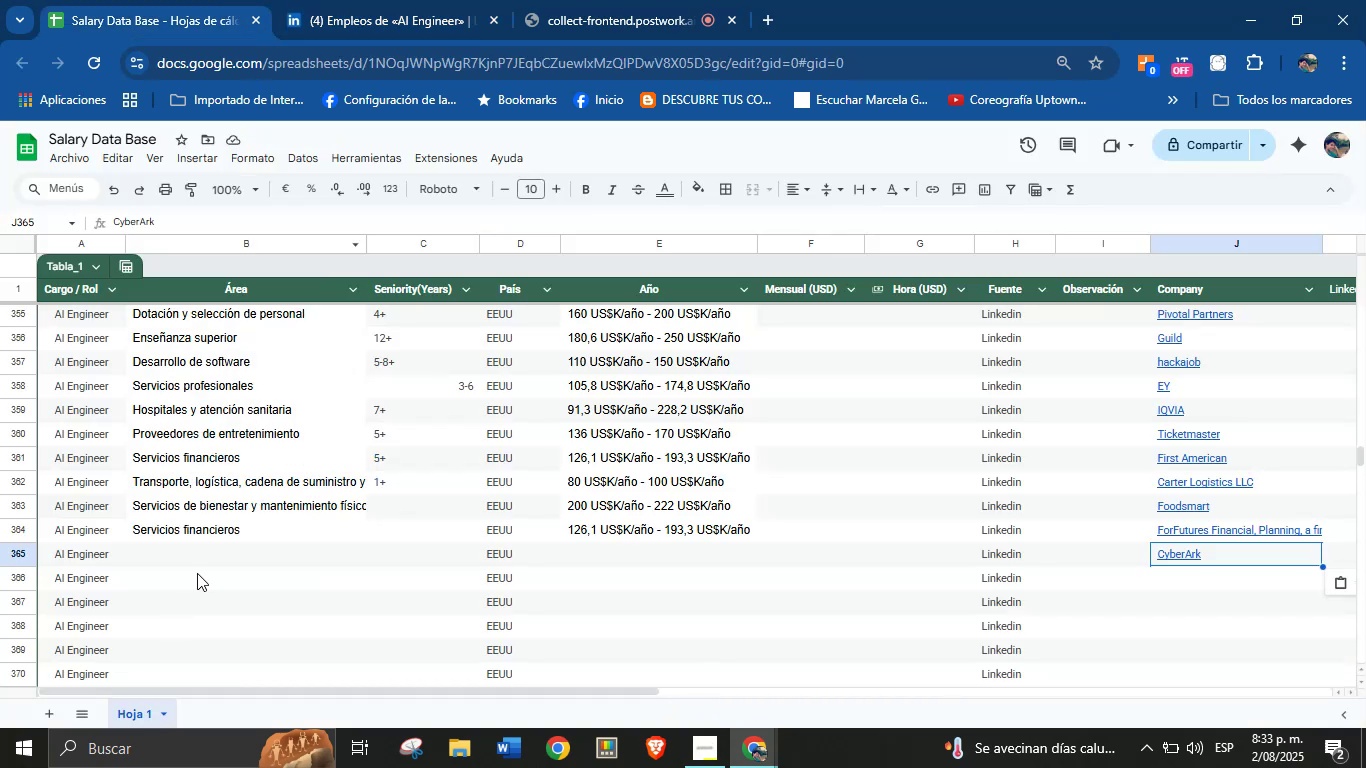 
key(Control+V)
 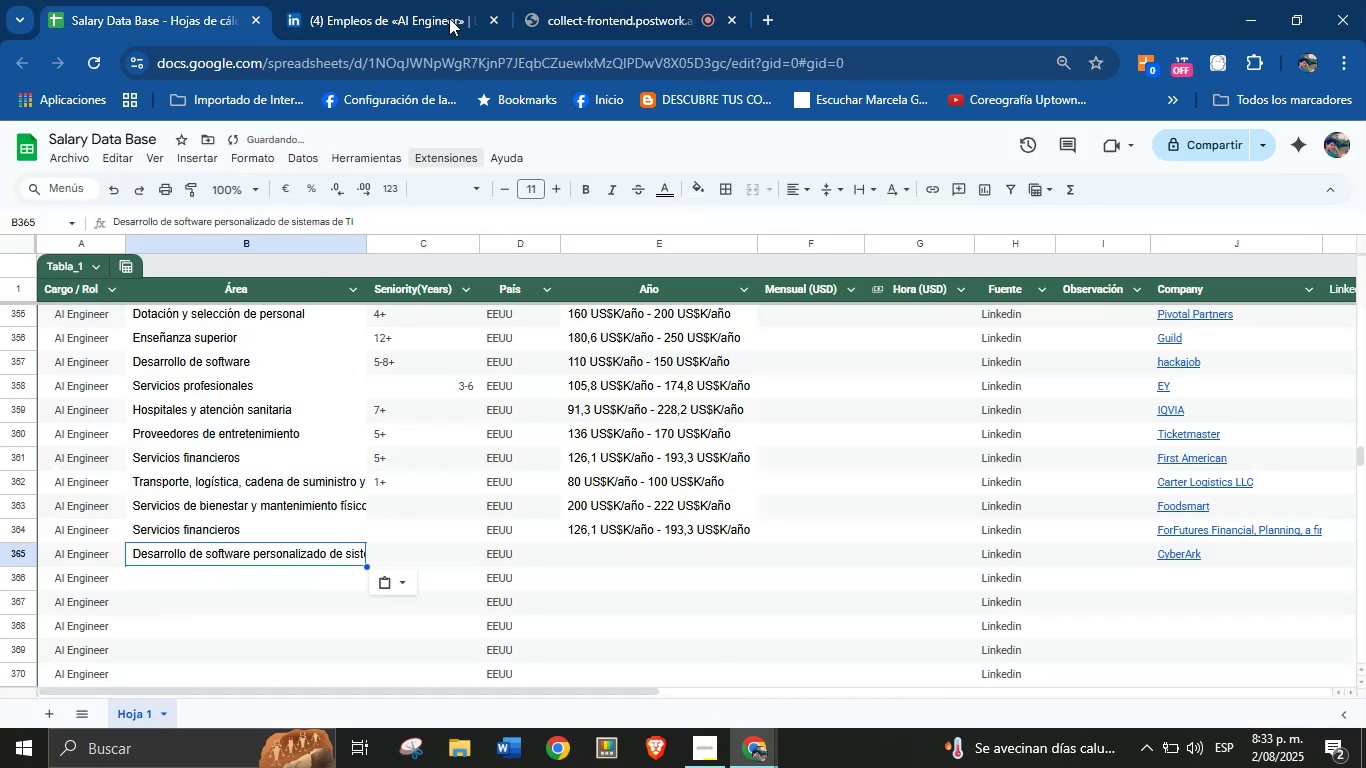 
left_click([438, 0])
 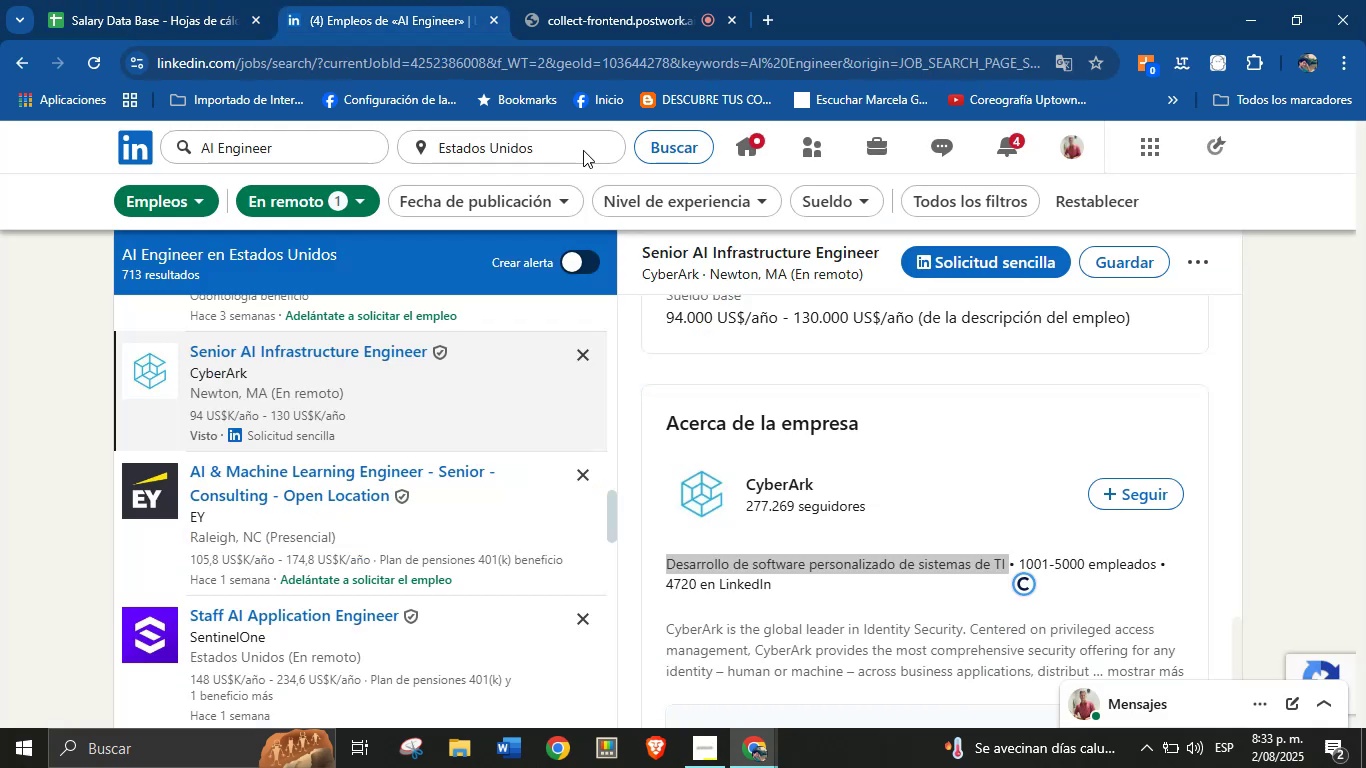 
scroll: coordinate [862, 471], scroll_direction: up, amount: 28.0
 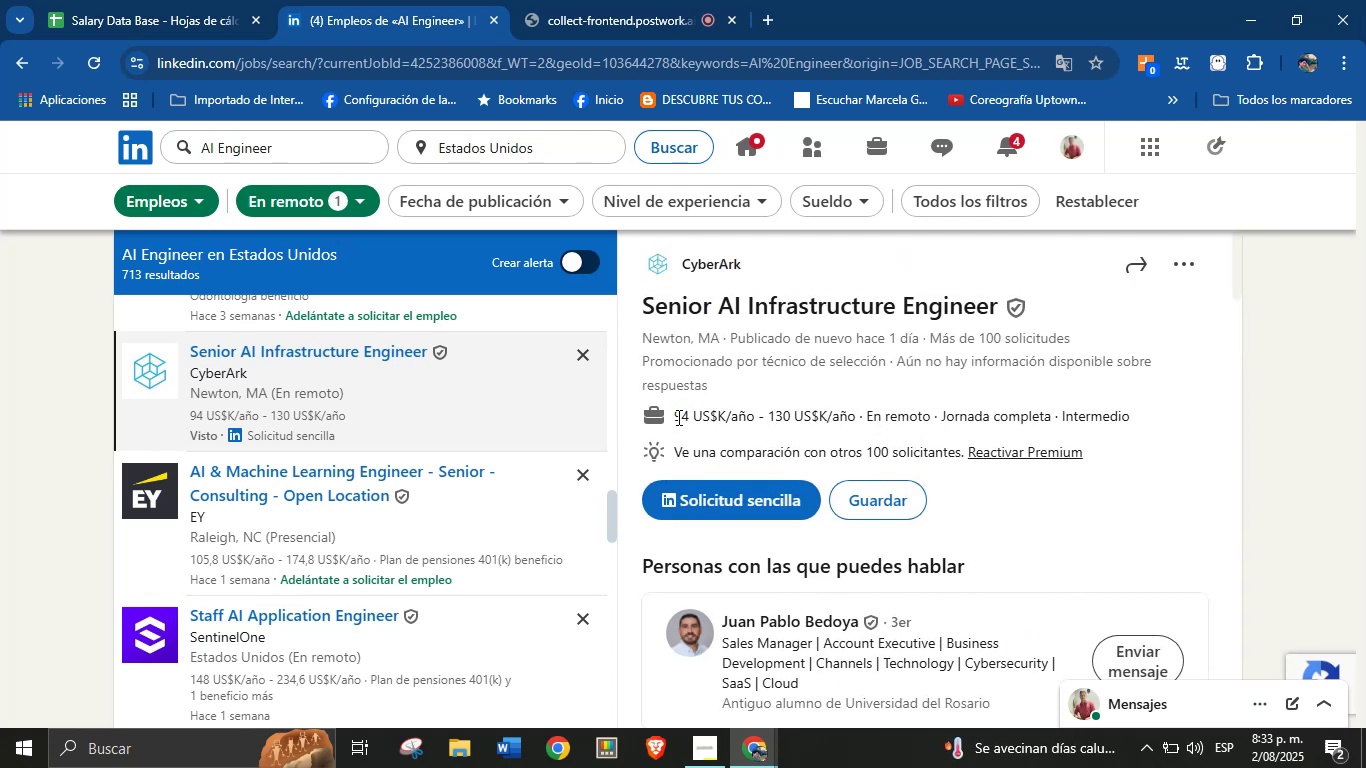 
key(Control+C)
 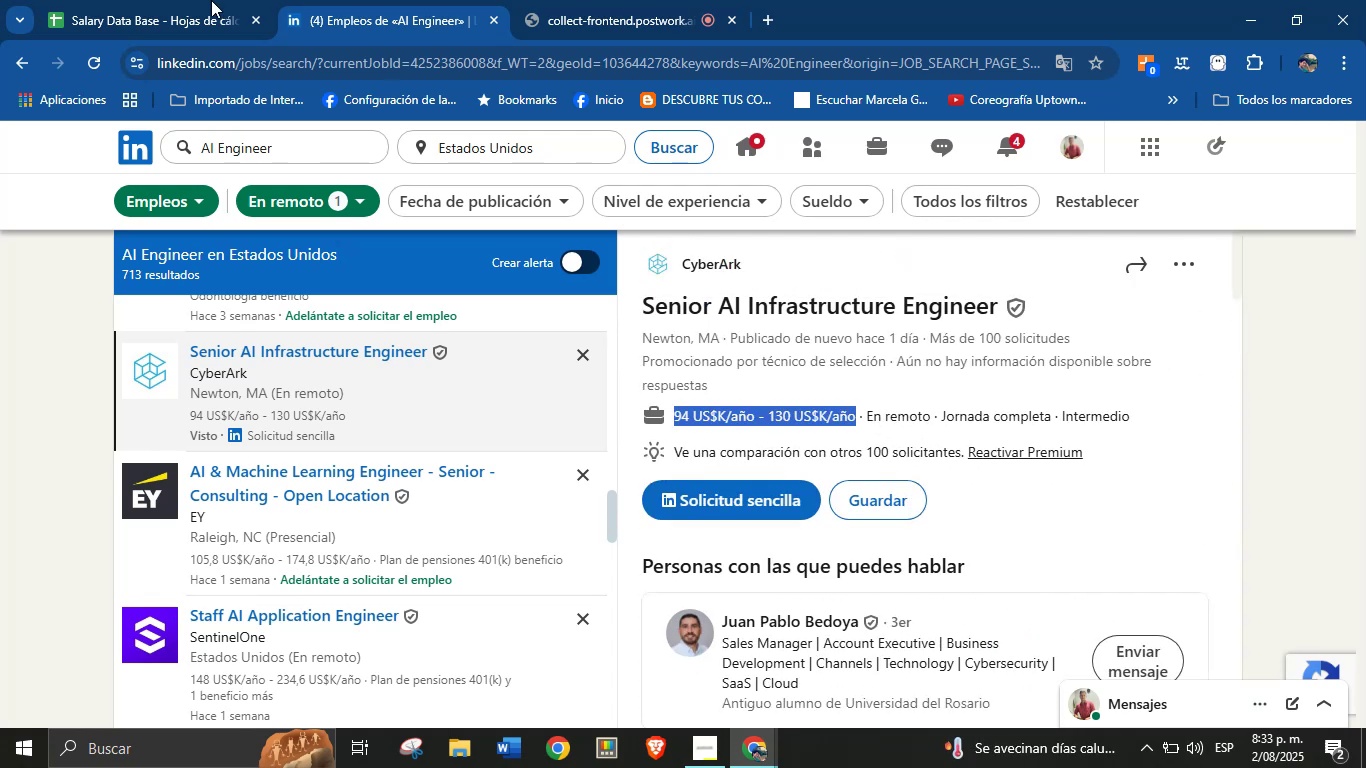 
left_click([123, 0])
 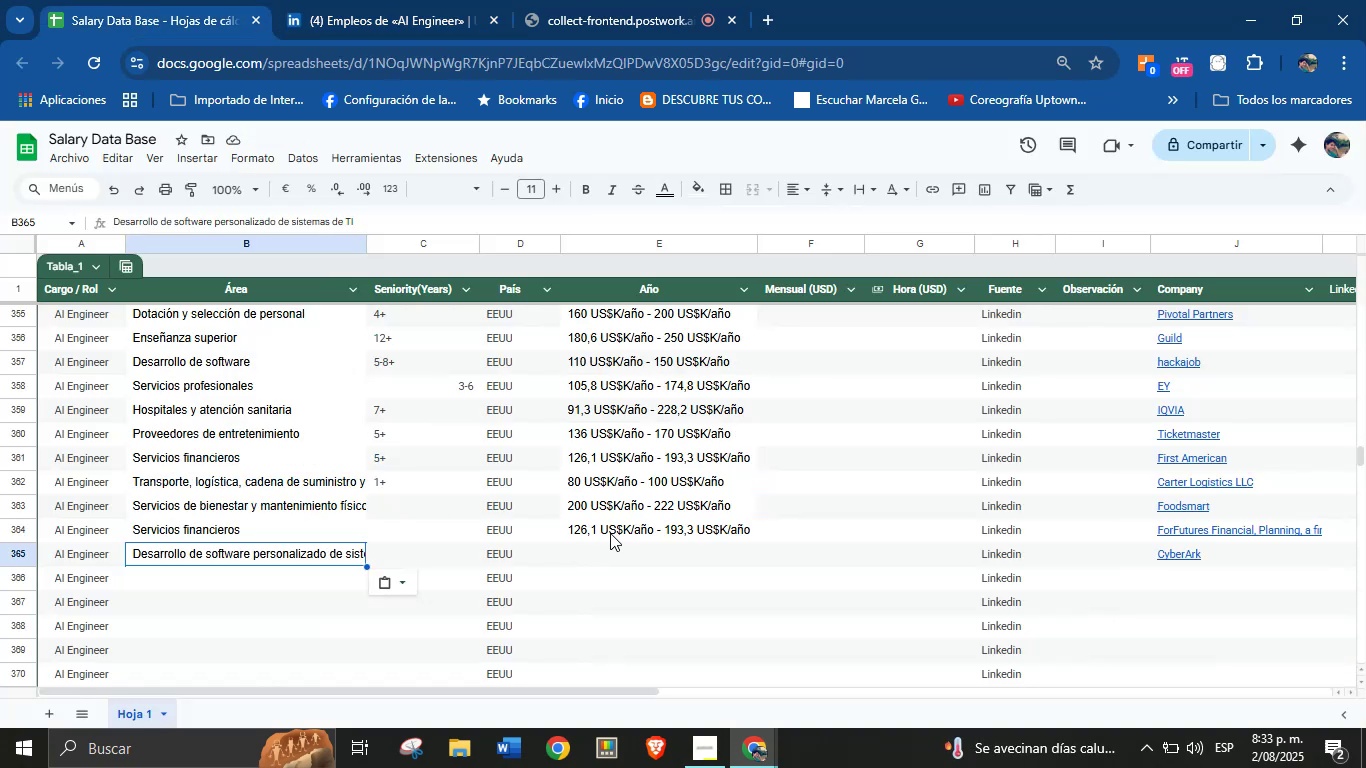 
left_click([592, 554])
 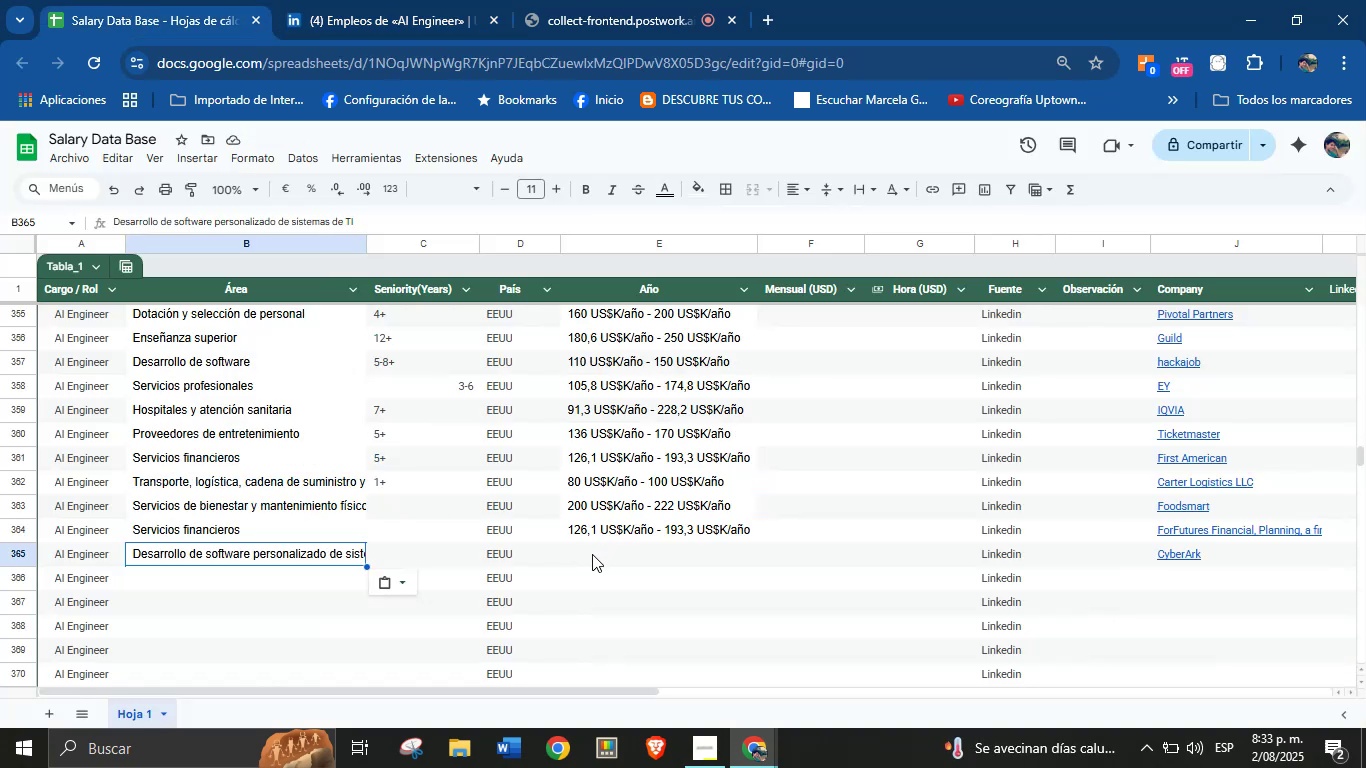 
key(Control+V)
 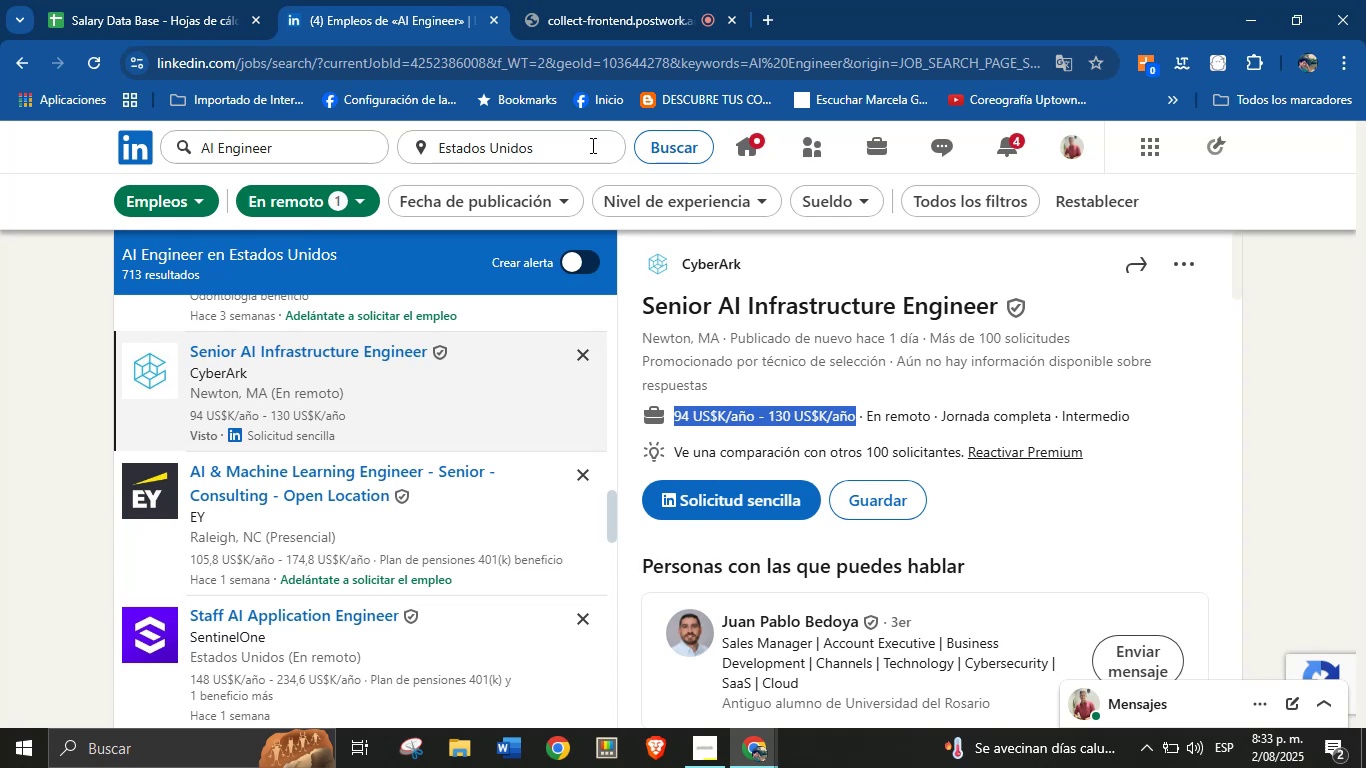 
scroll: coordinate [814, 428], scroll_direction: up, amount: 1.0
 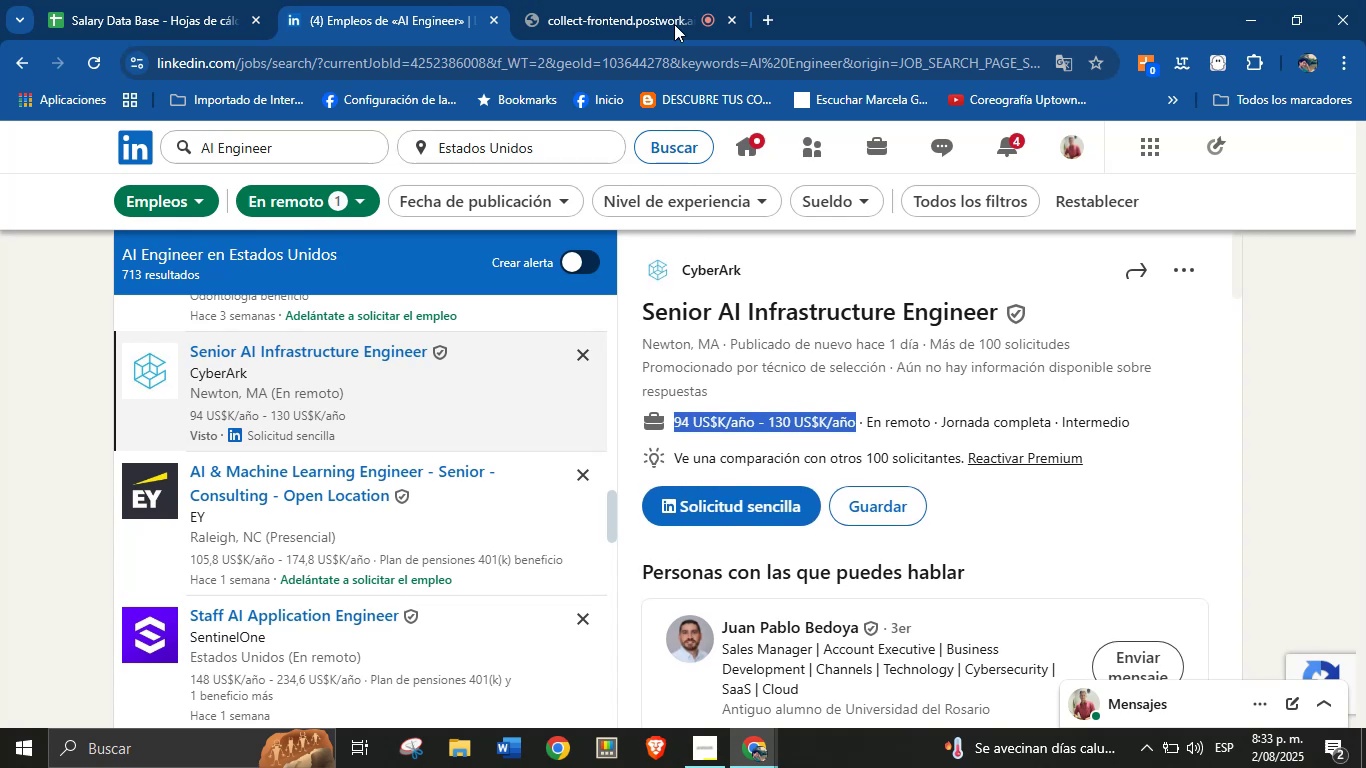 
left_click([613, 0])
 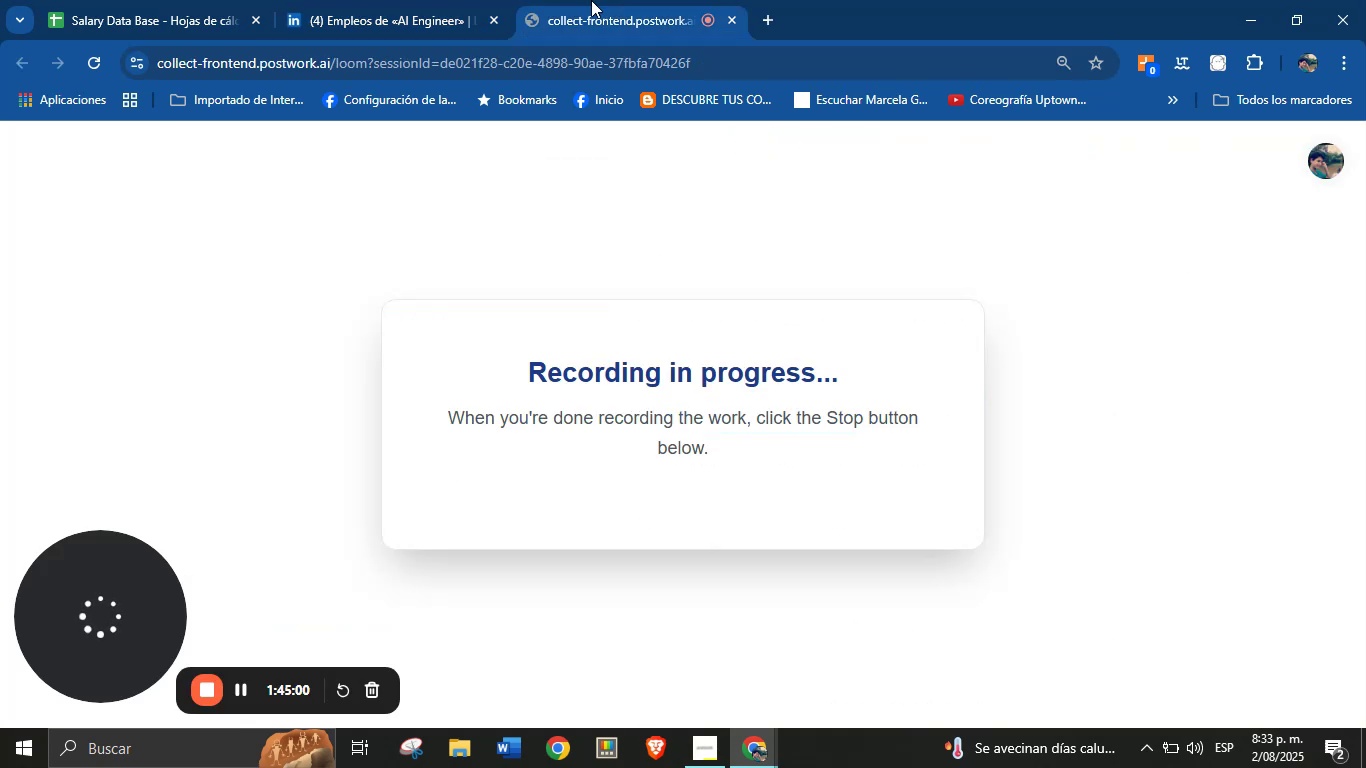 
left_click([478, 0])
 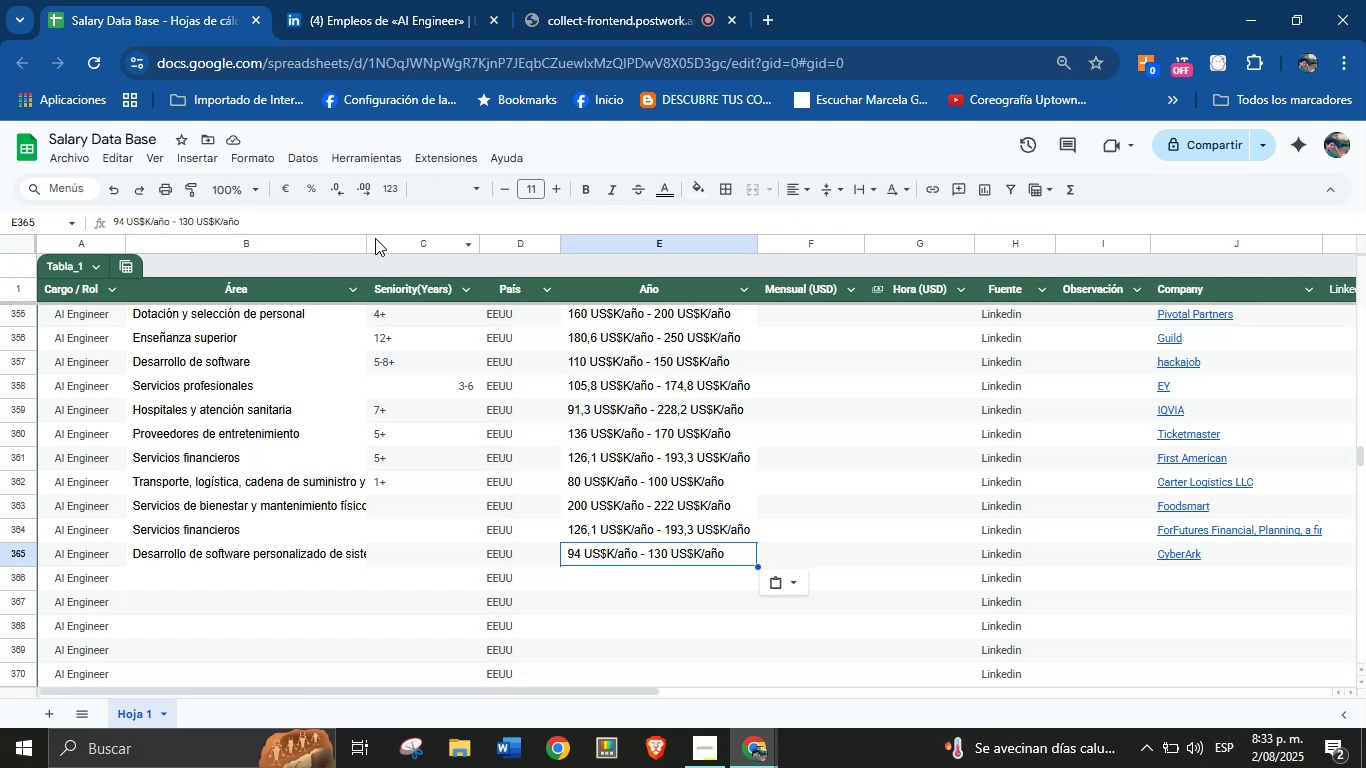 
wait(21.2)
 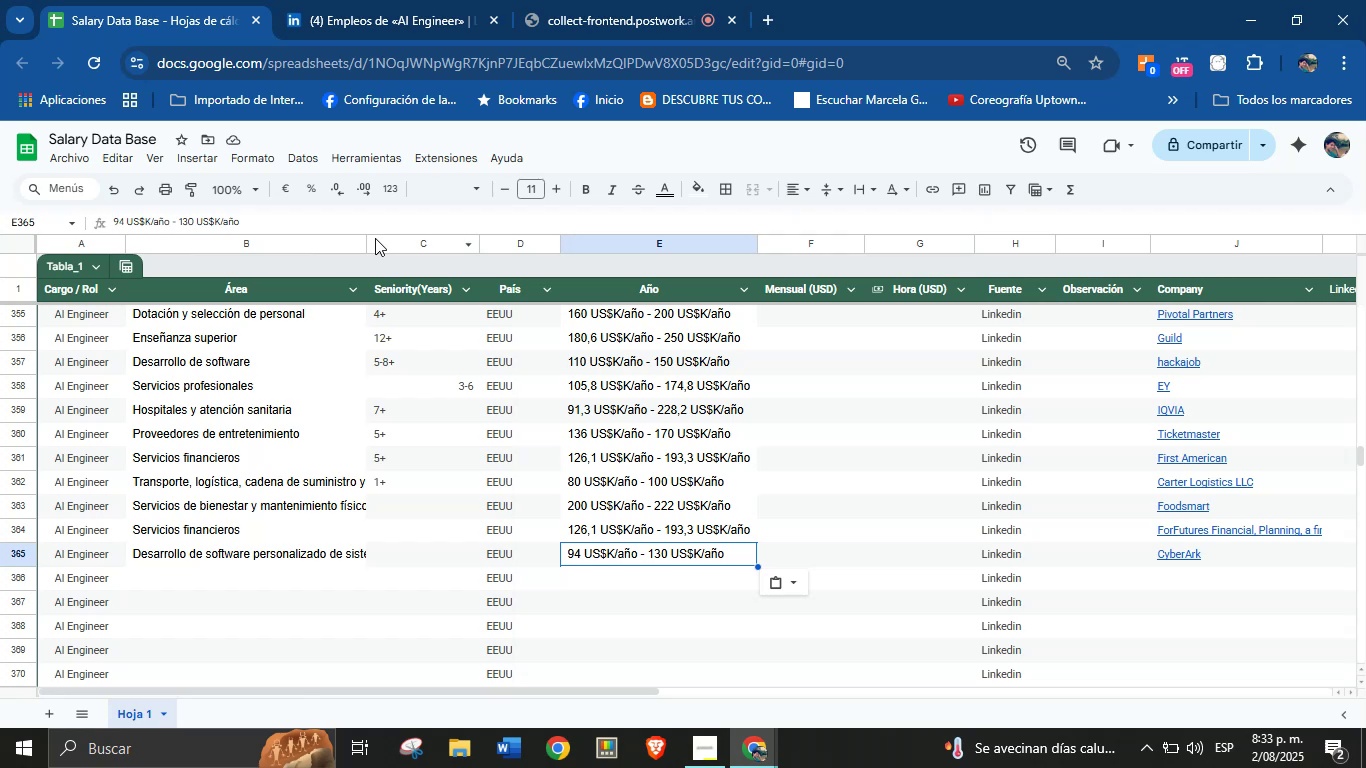 
left_click([496, 0])
 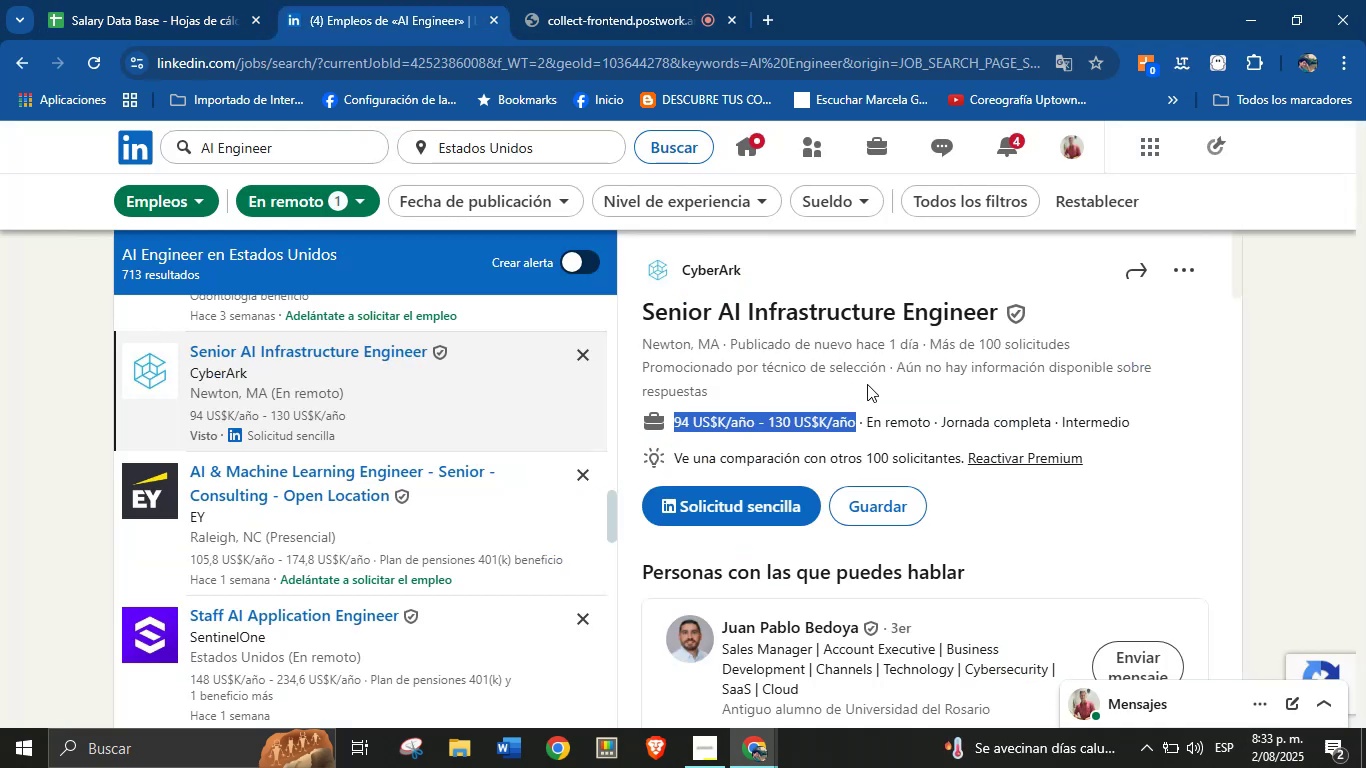 
left_click([191, 0])
 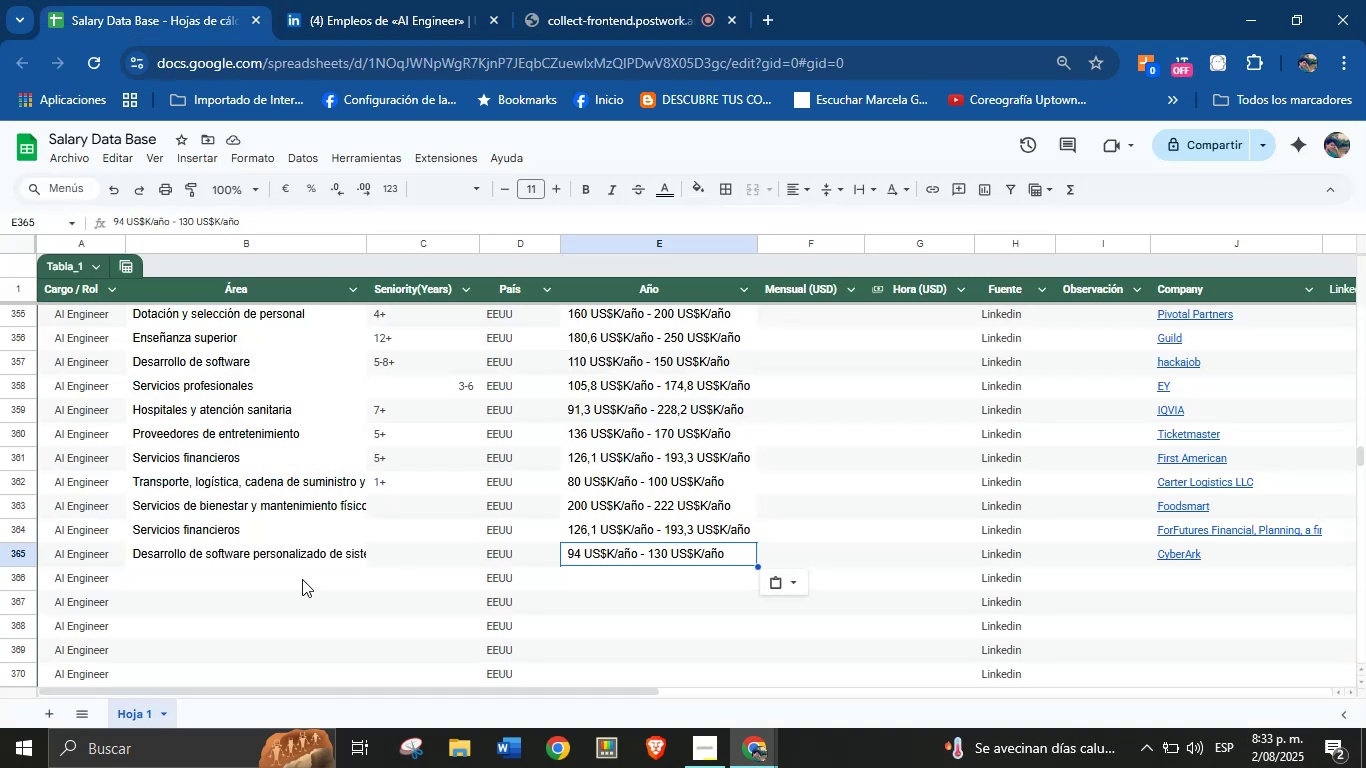 
left_click([301, 579])
 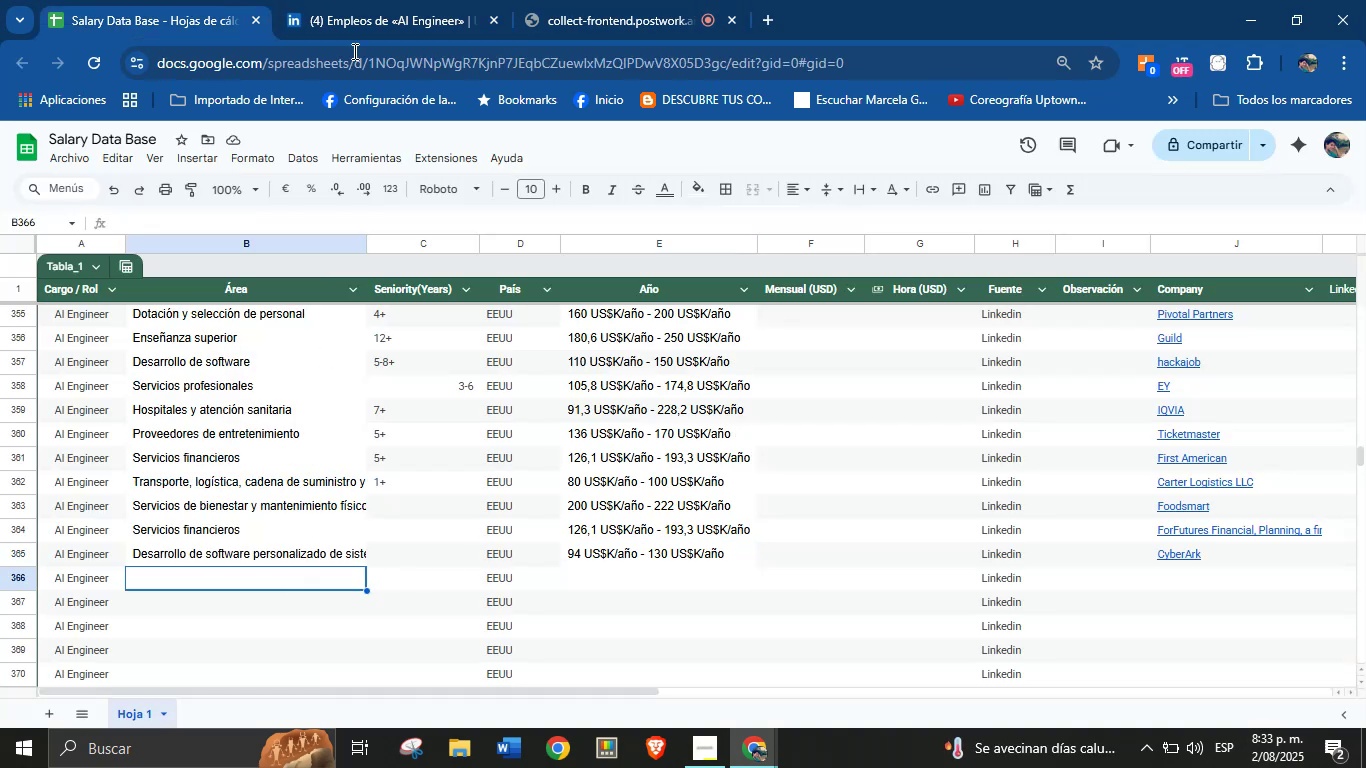 
left_click([399, 0])
 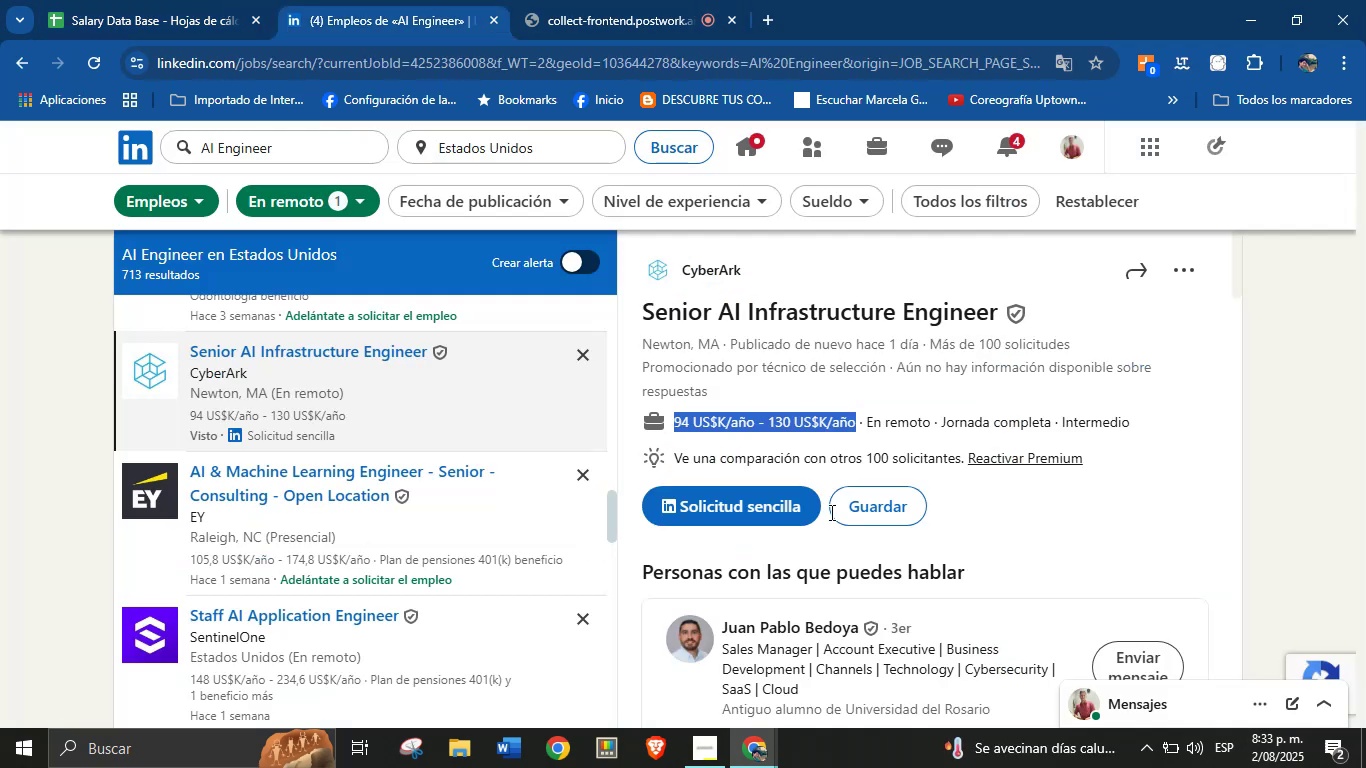 
scroll: coordinate [359, 456], scroll_direction: down, amount: 7.0
 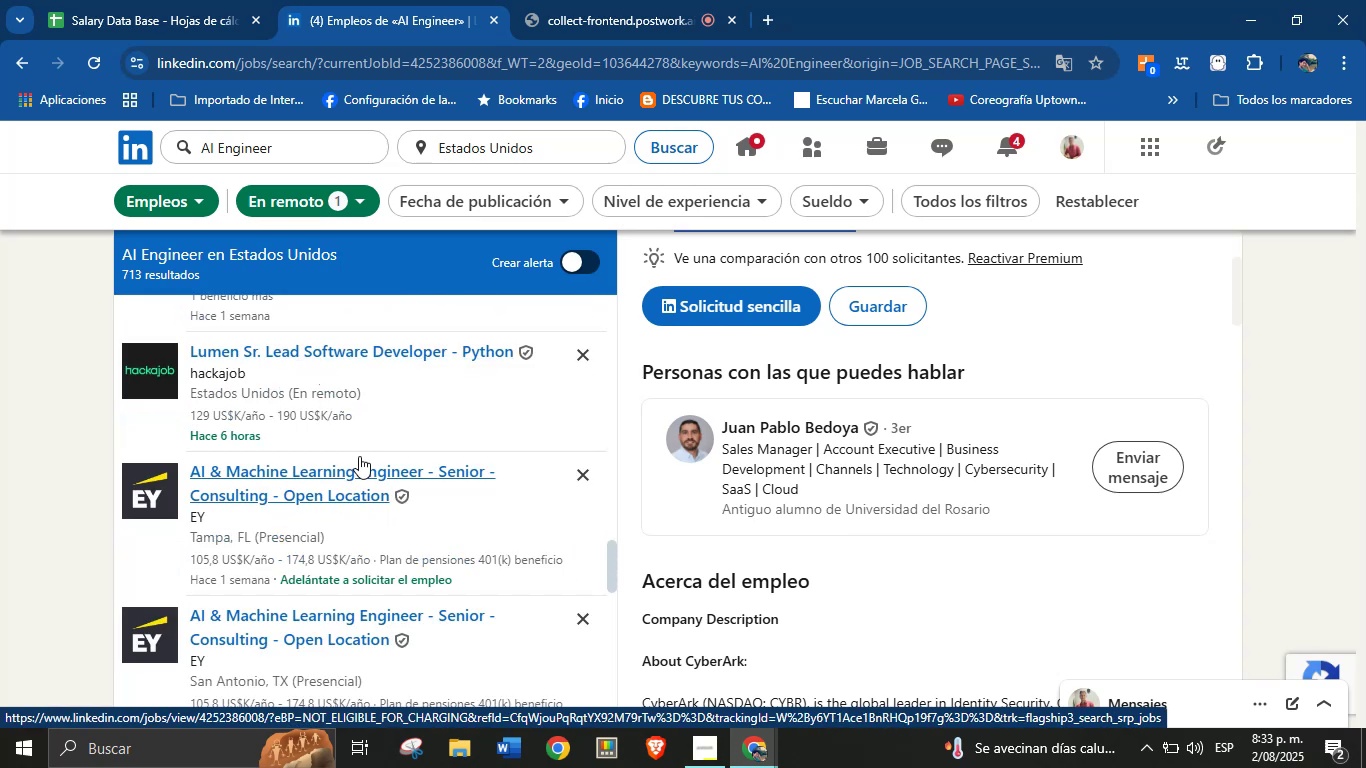 
scroll: coordinate [359, 459], scroll_direction: down, amount: 3.0
 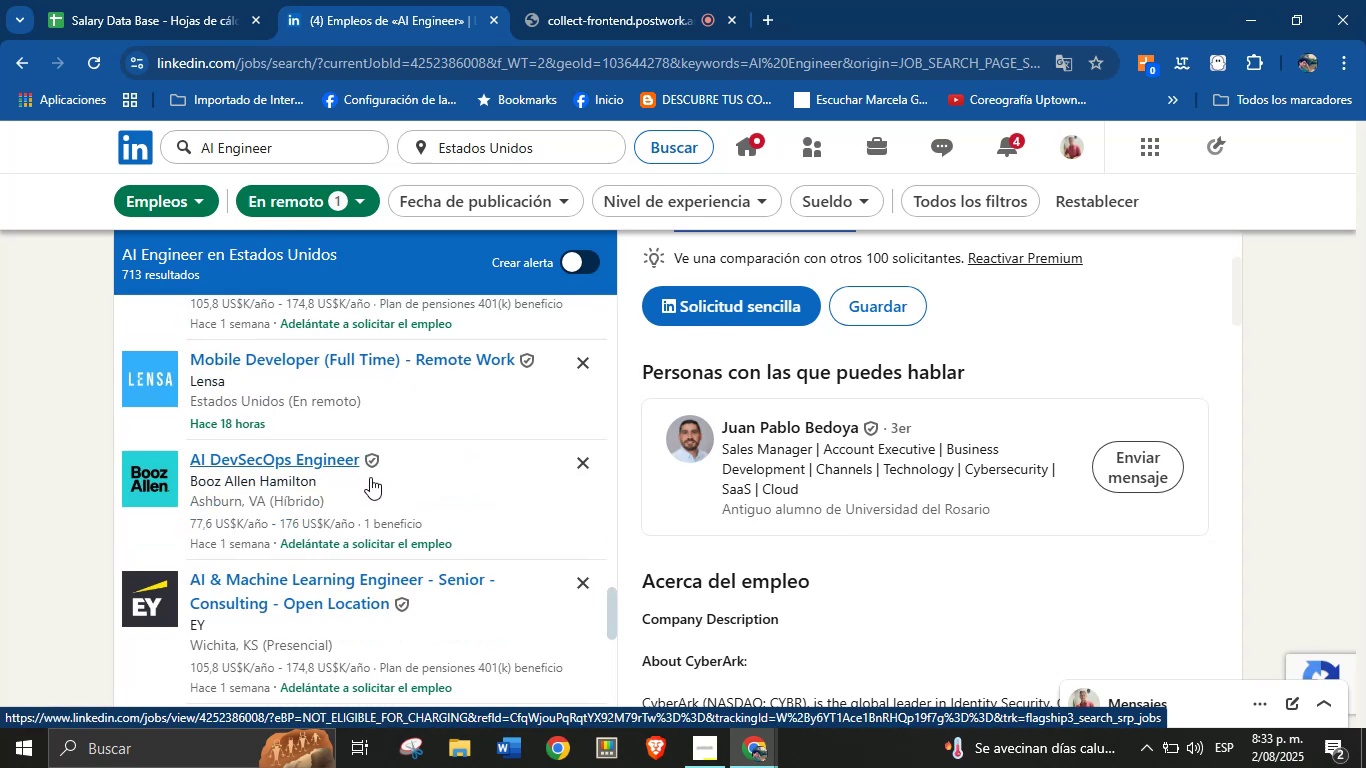 
left_click([288, 458])
 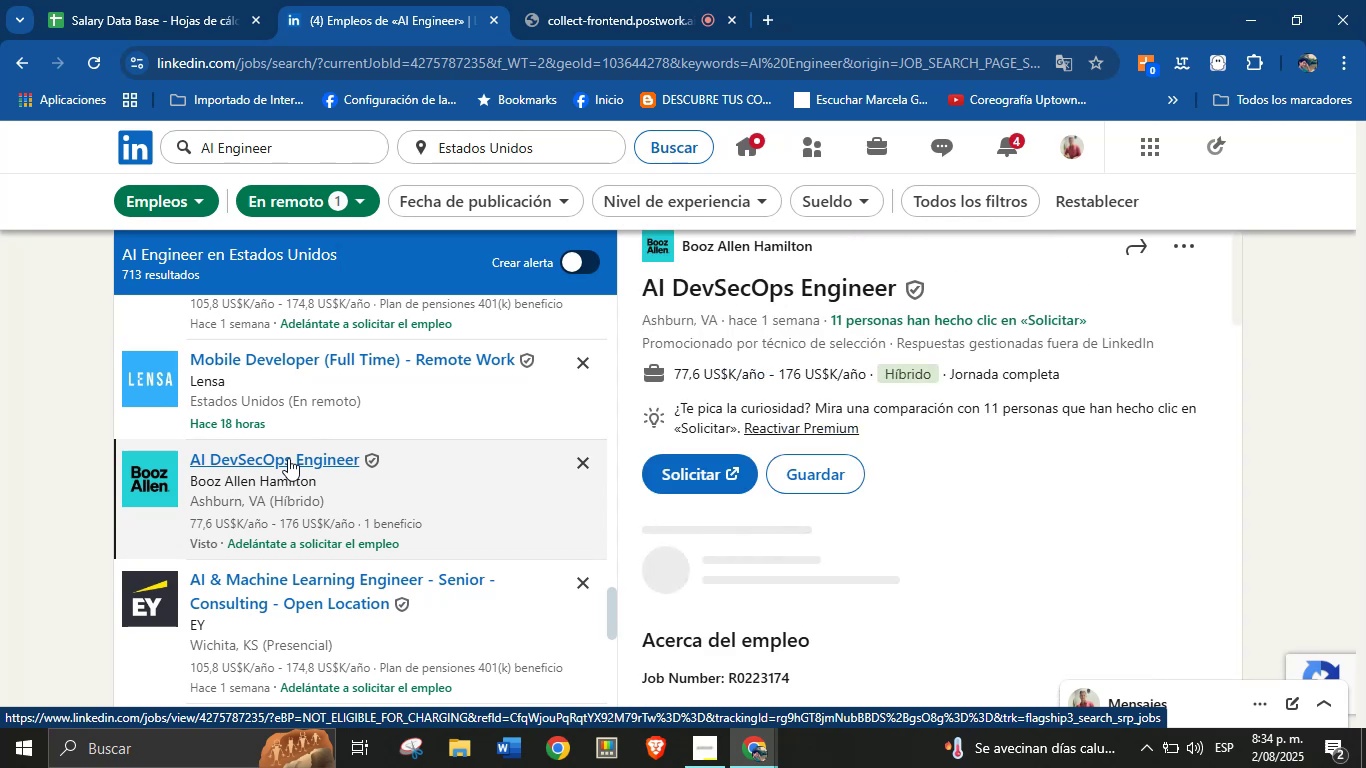 
left_click([503, 0])
 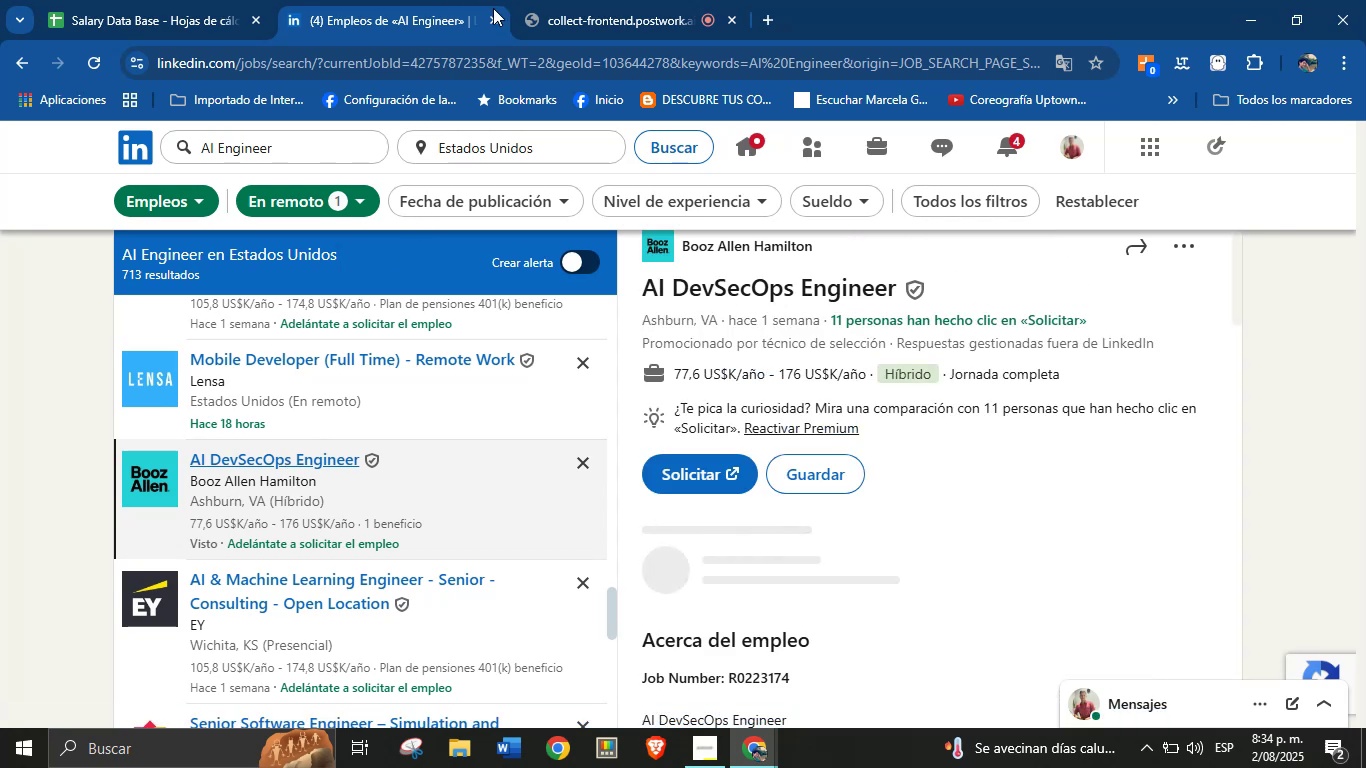 
left_click([218, 0])
 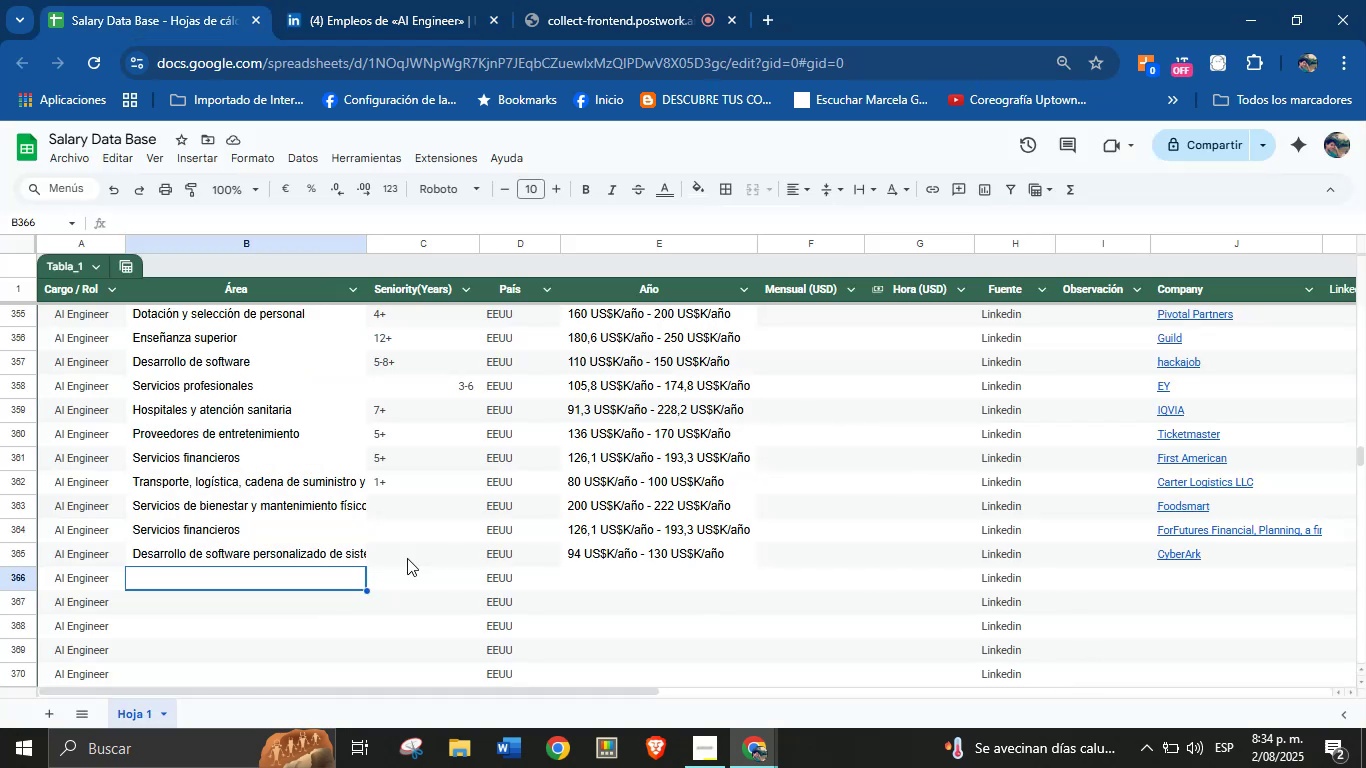 
left_click([441, 0])
 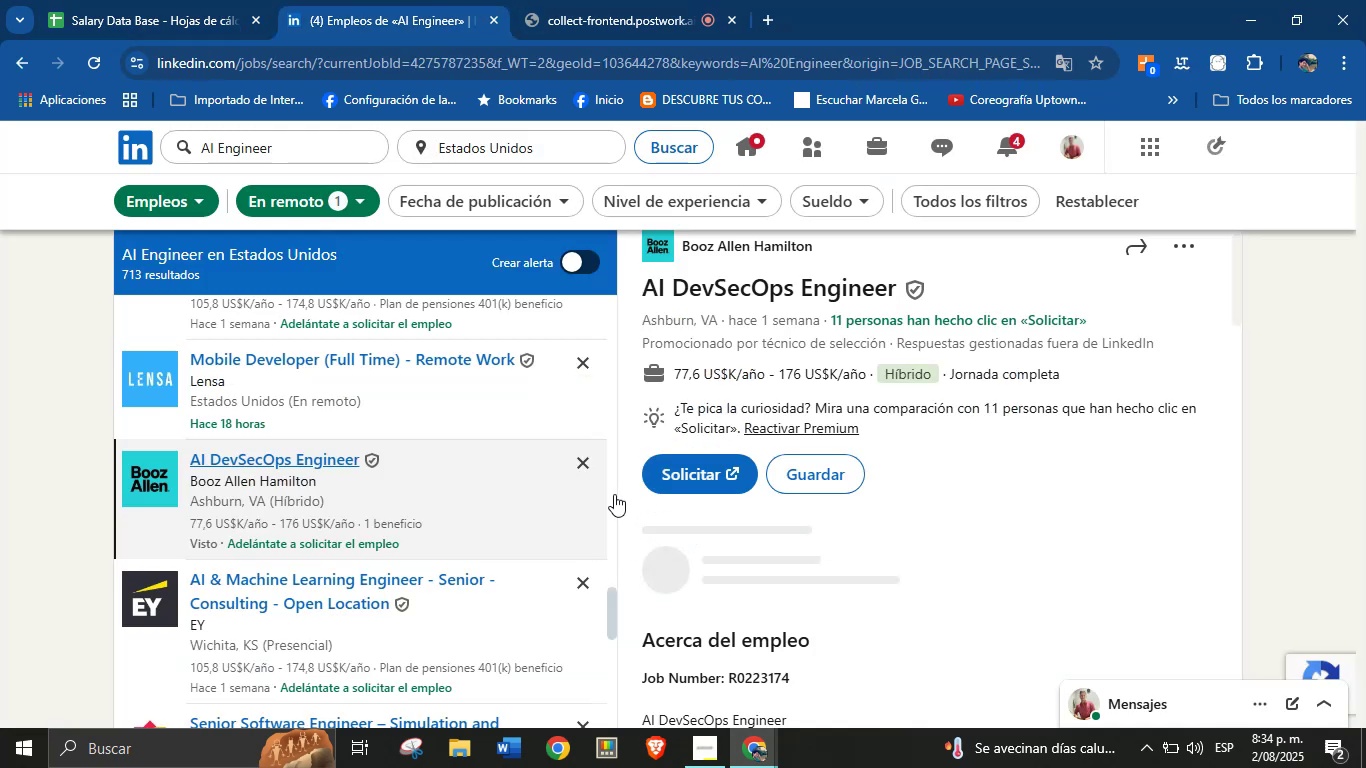 
scroll: coordinate [453, 500], scroll_direction: down, amount: 2.0
 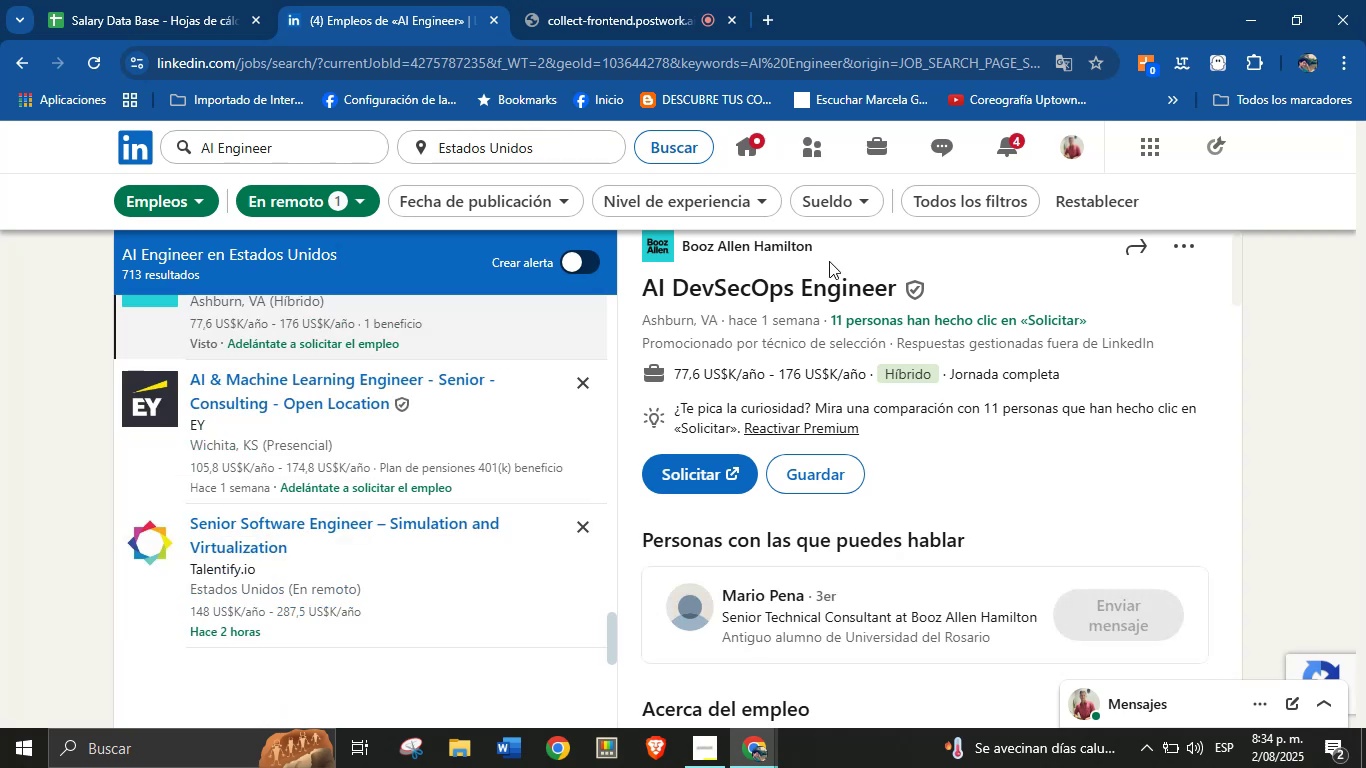 
scroll: coordinate [408, 416], scroll_direction: up, amount: 2.0
 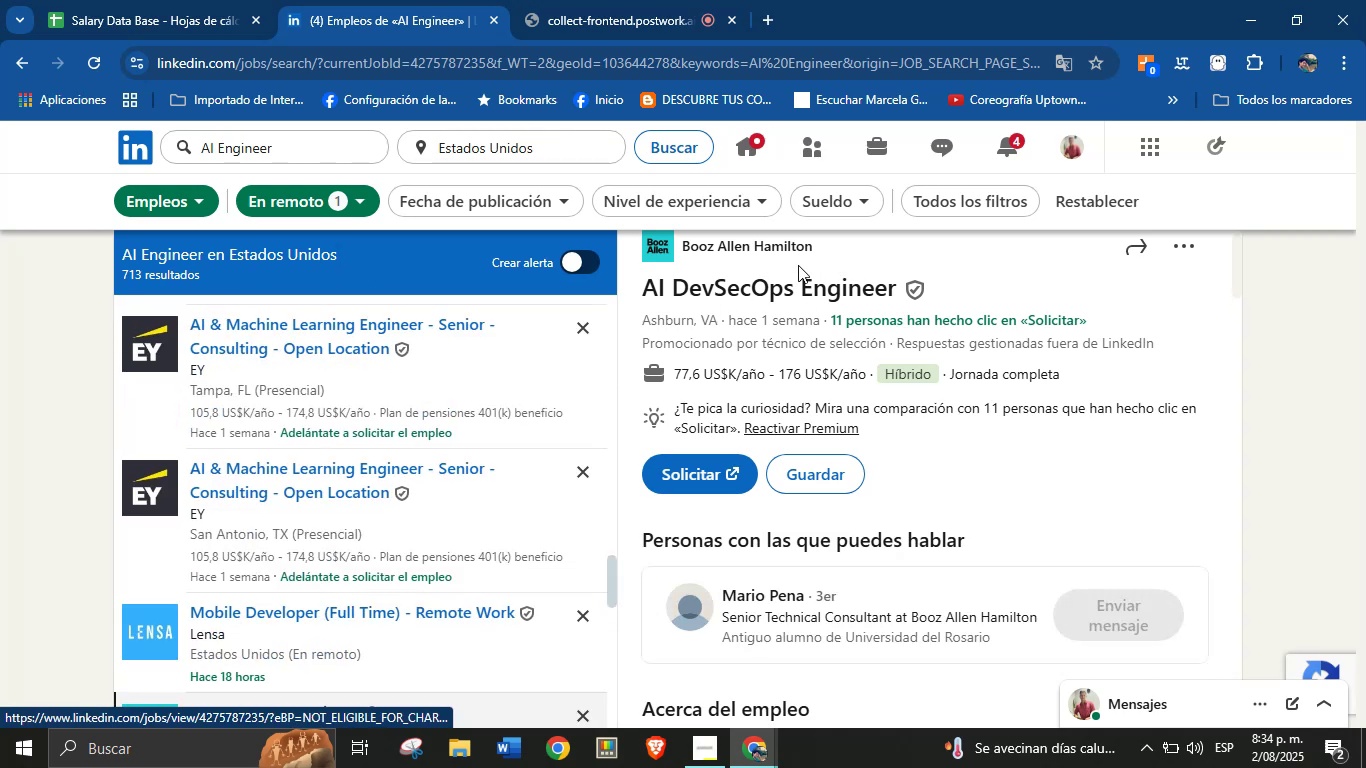 
left_click([853, 249])
 